 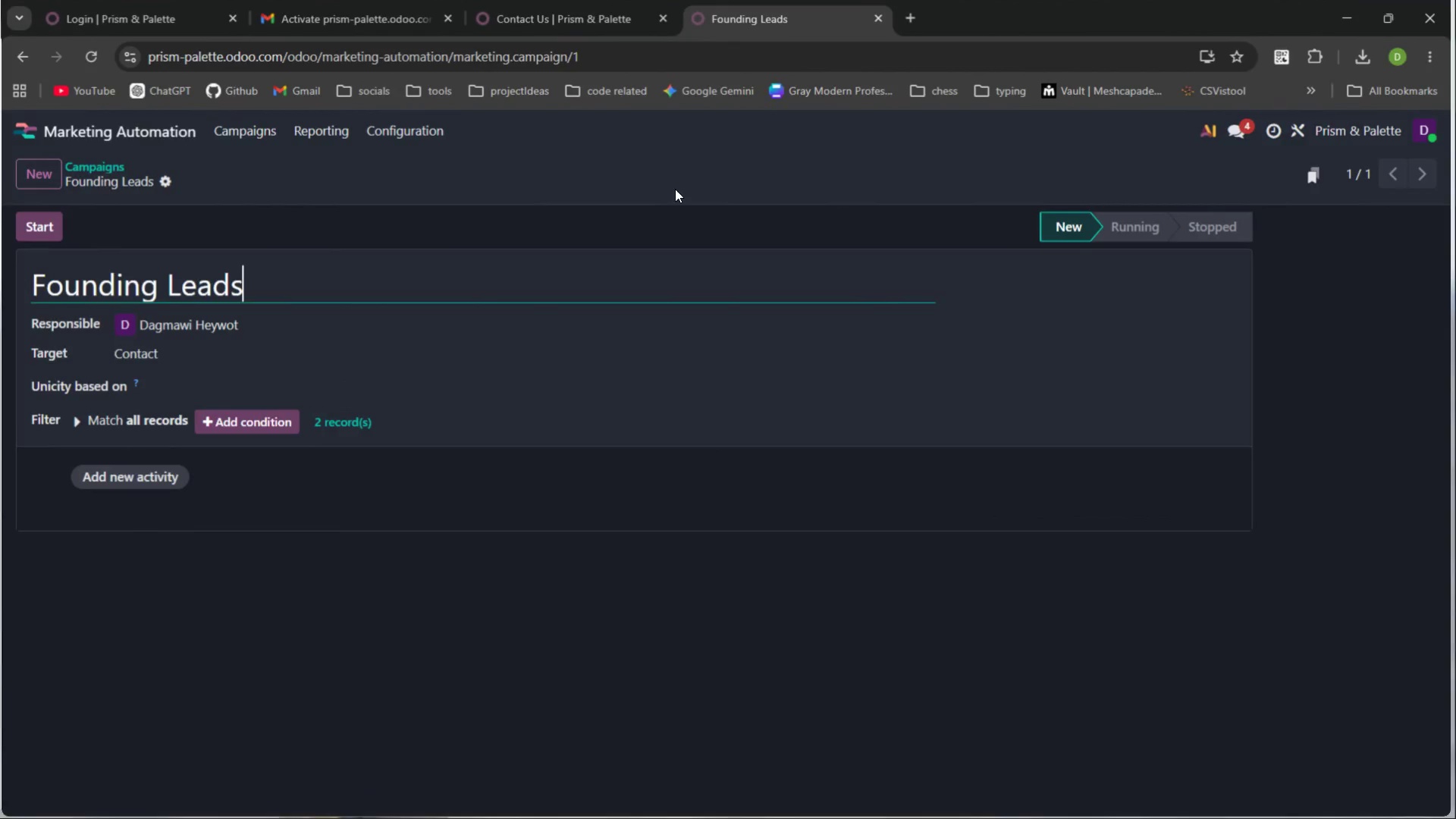 
left_click([264, 356])
 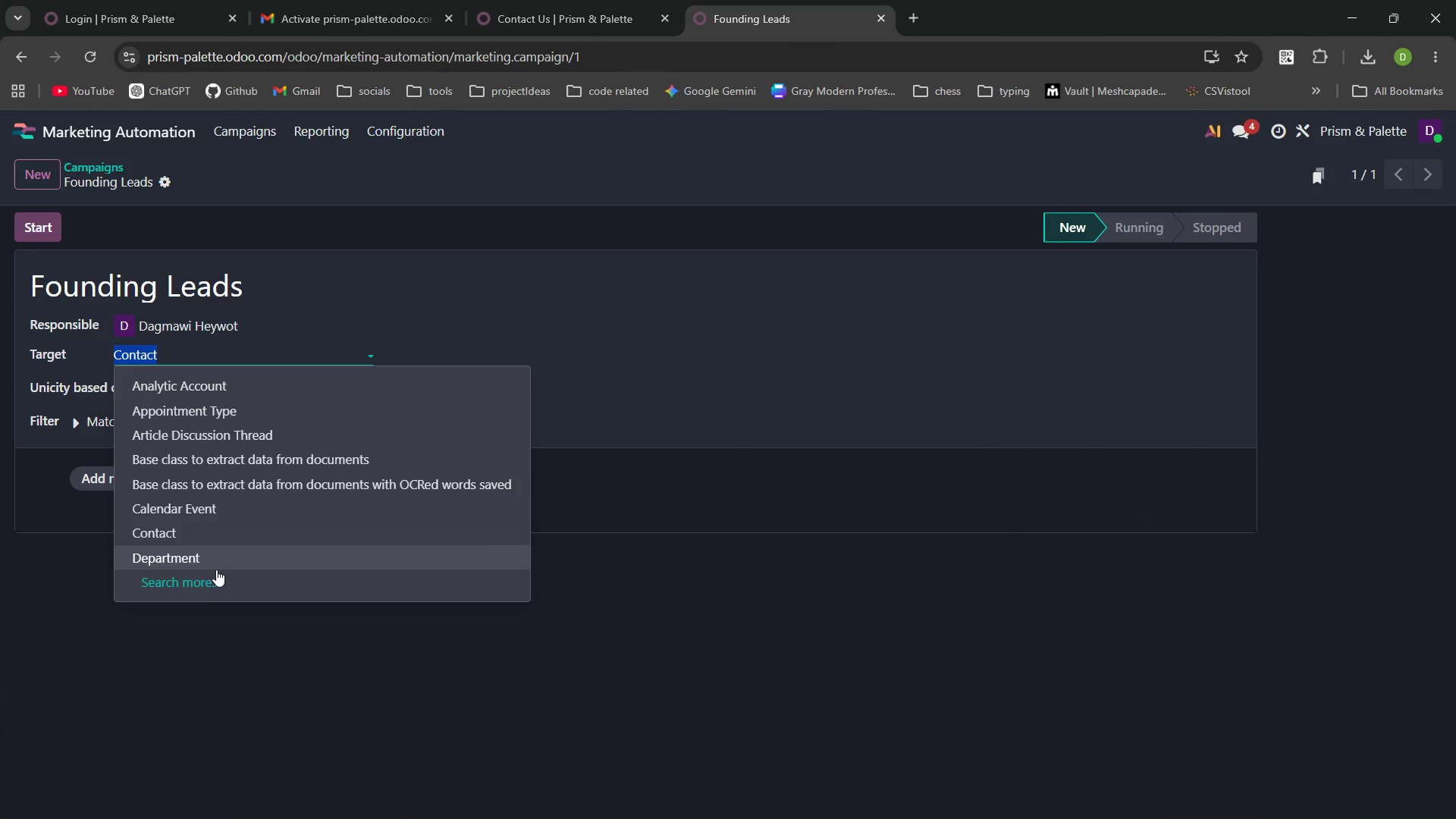 
left_click([201, 579])
 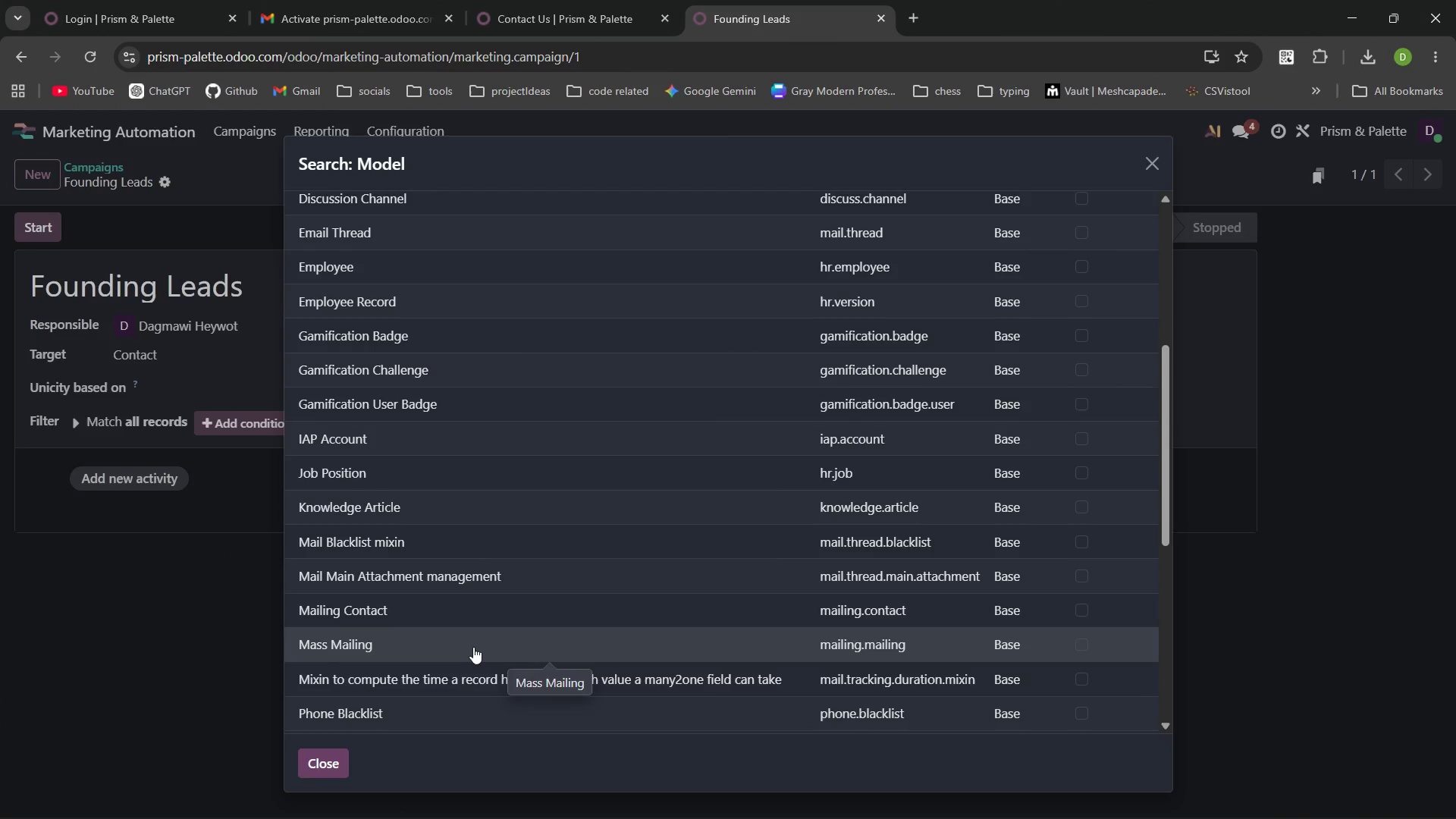 
wait(34.77)
 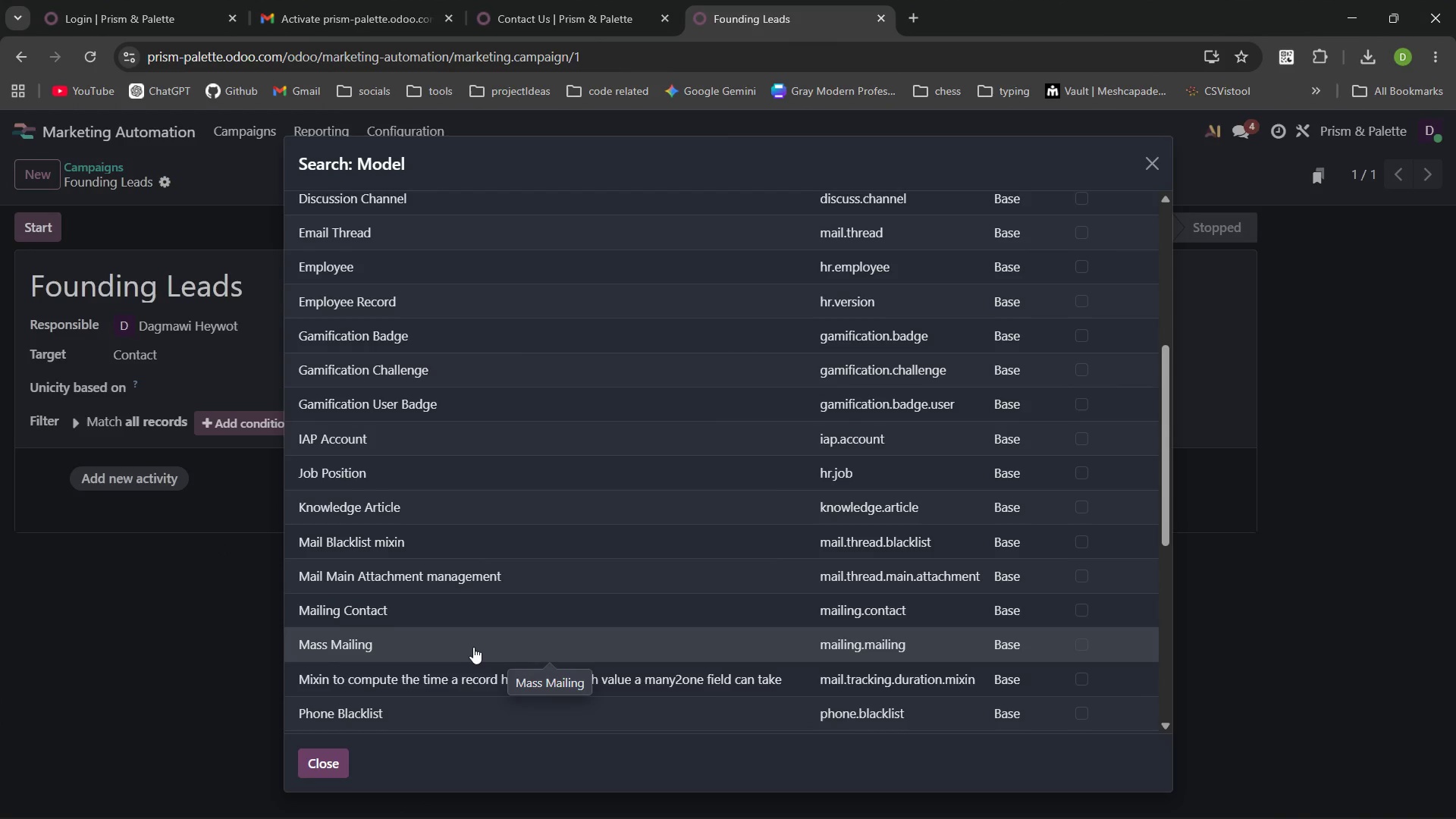 
left_click([364, 543])
 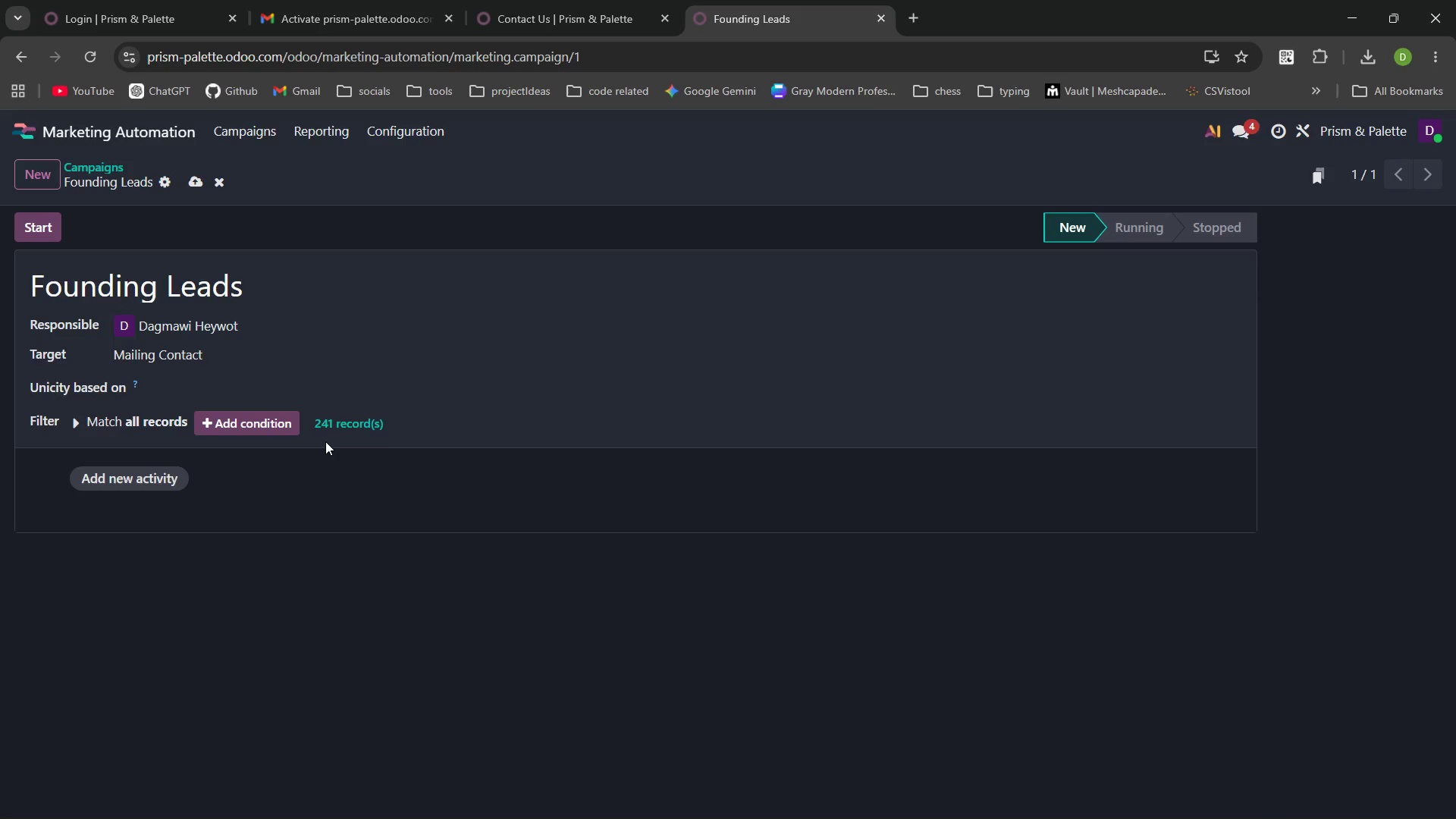 
left_click([340, 427])
 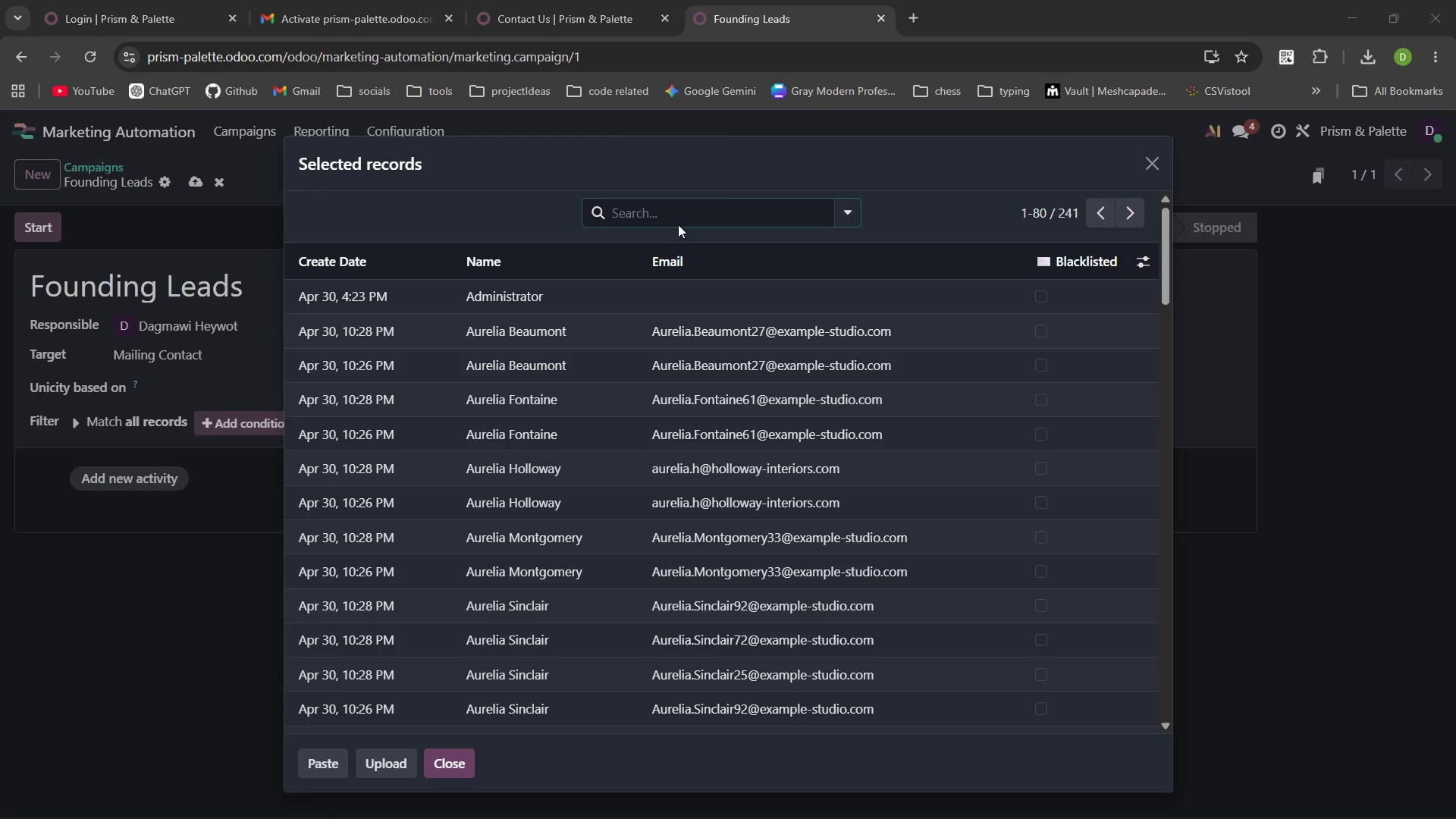 
wait(6.41)
 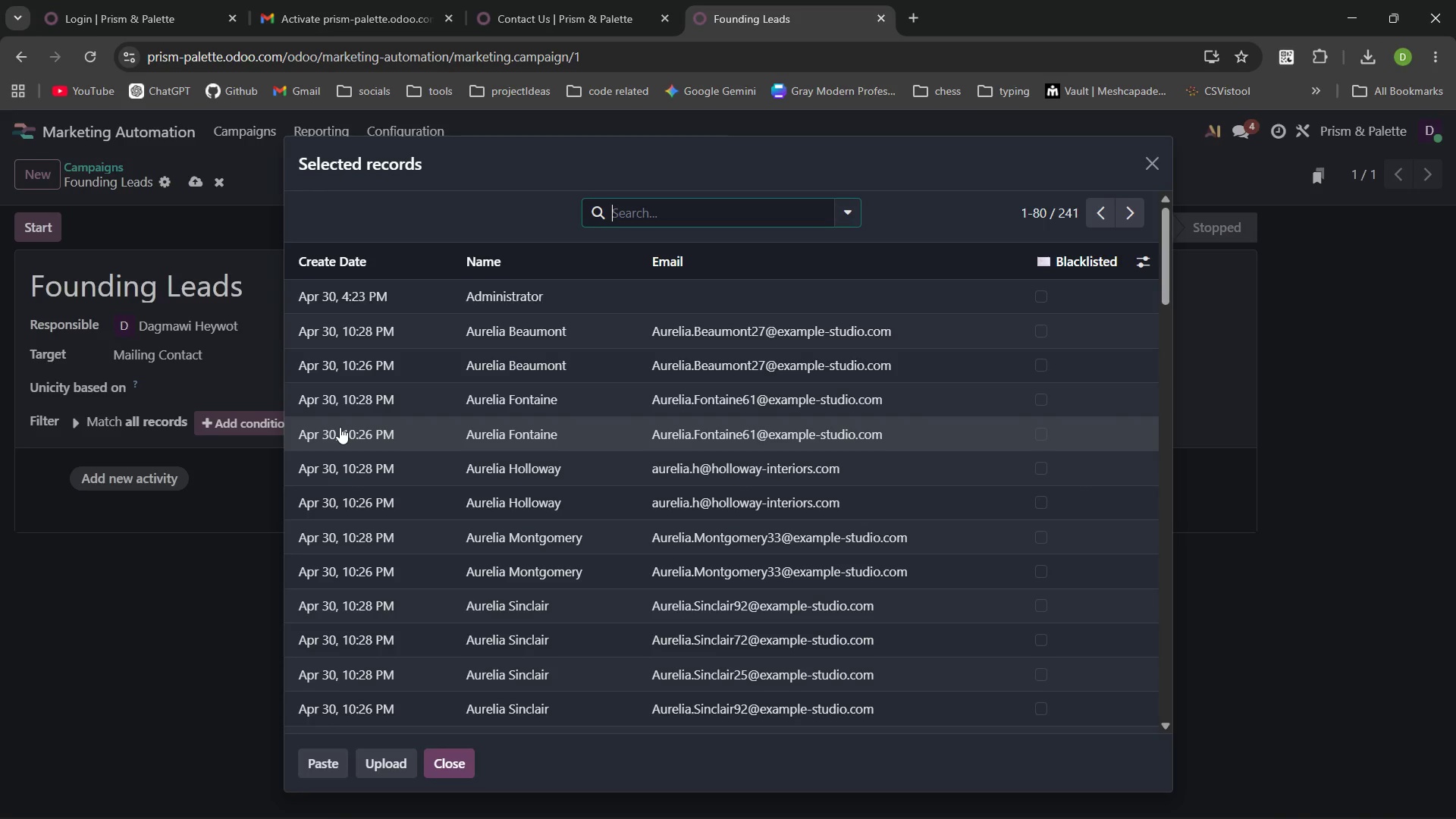 
left_click([764, 410])
 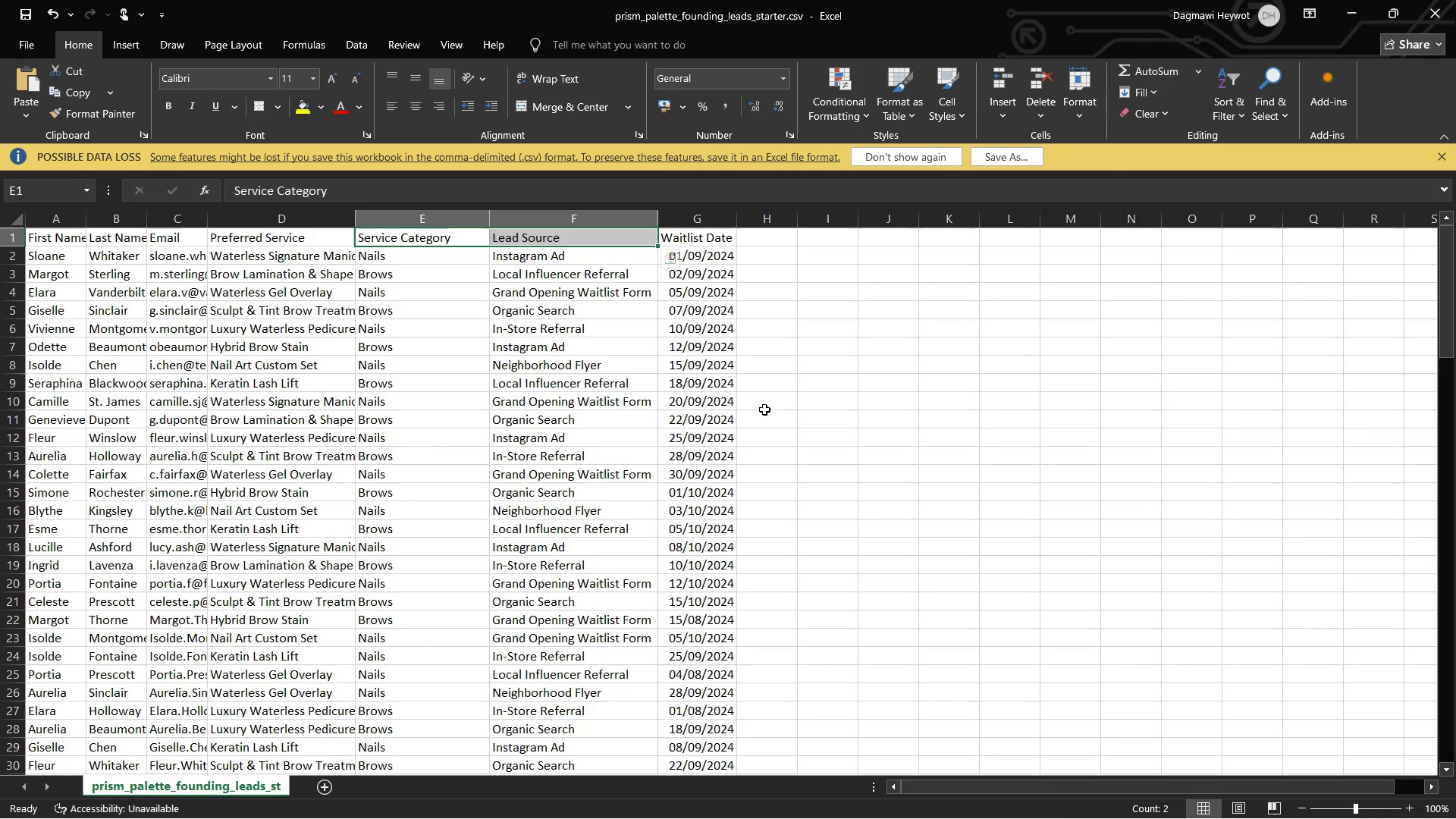 
wait(7.19)
 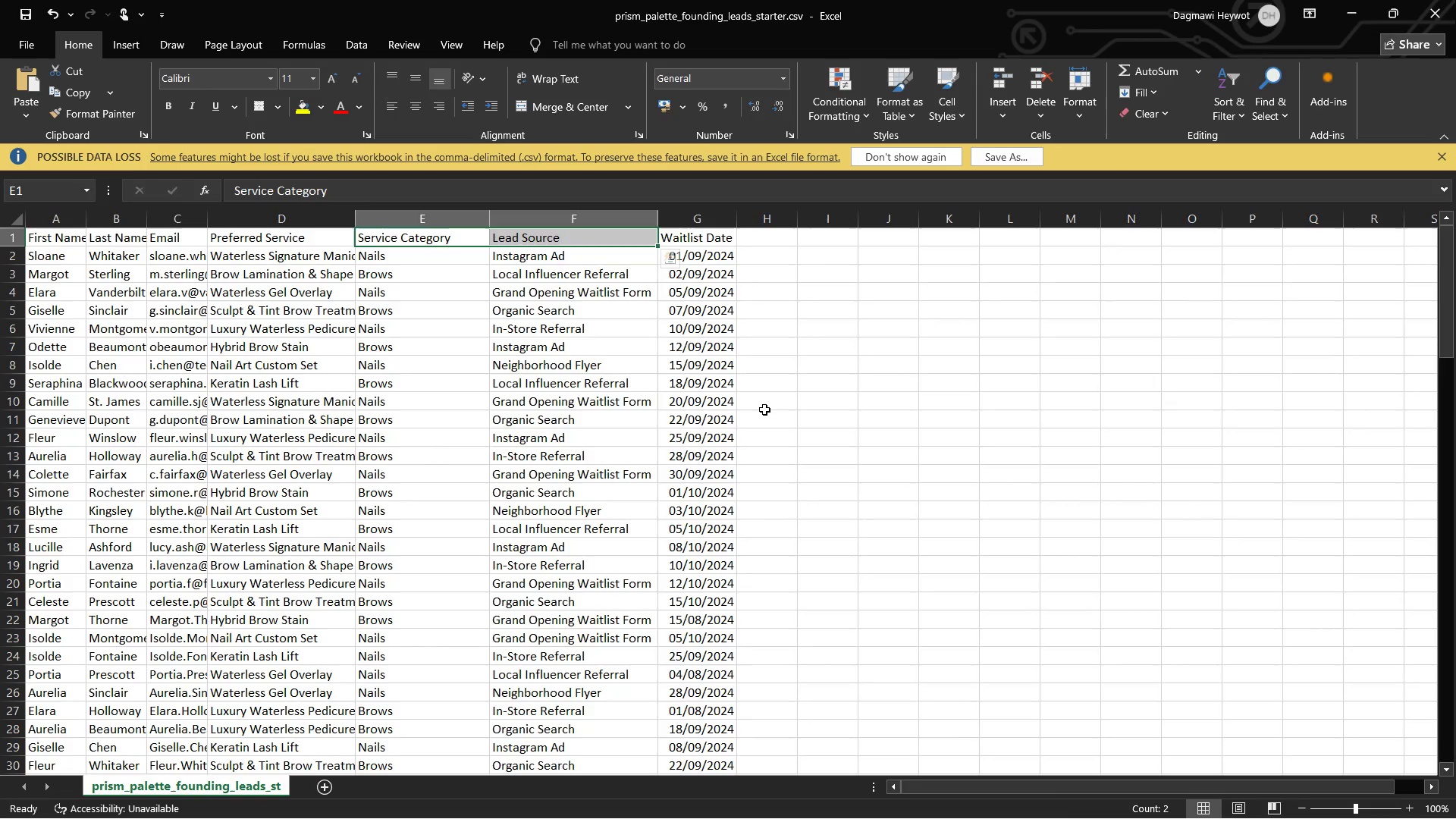 
left_click([802, 204])
 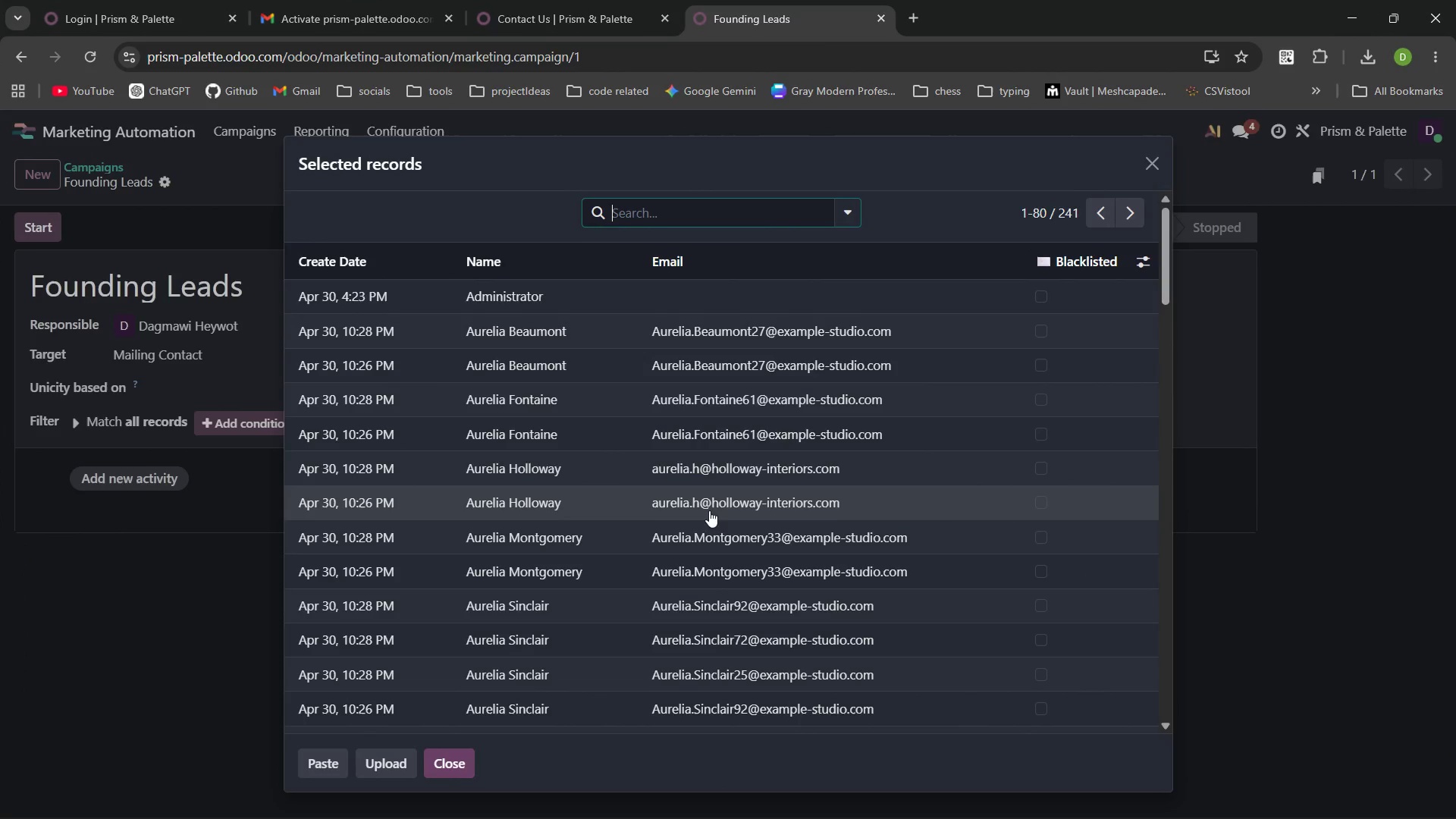 
left_click([1144, 165])
 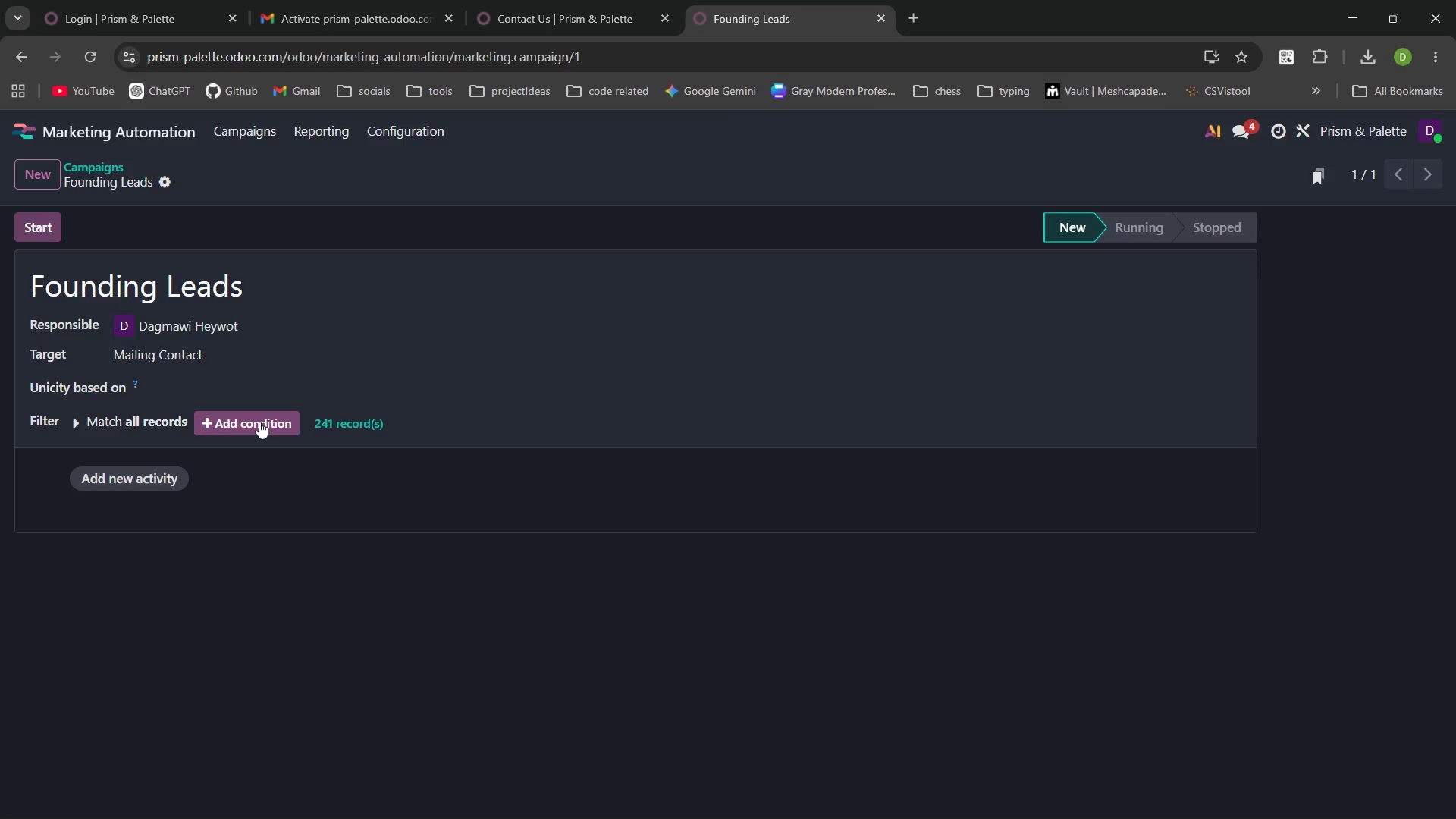 
left_click([259, 422])
 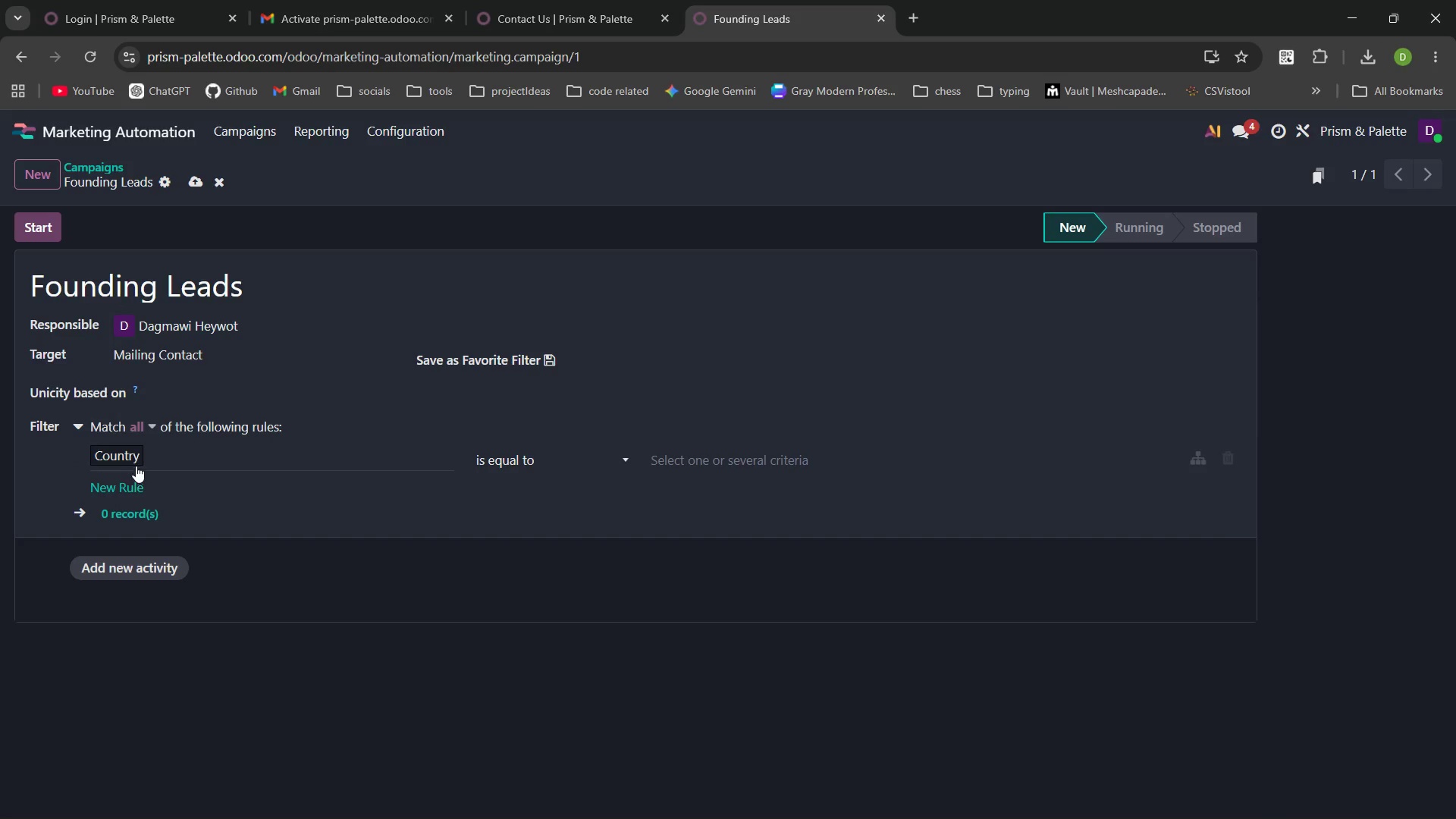 
left_click([136, 459])
 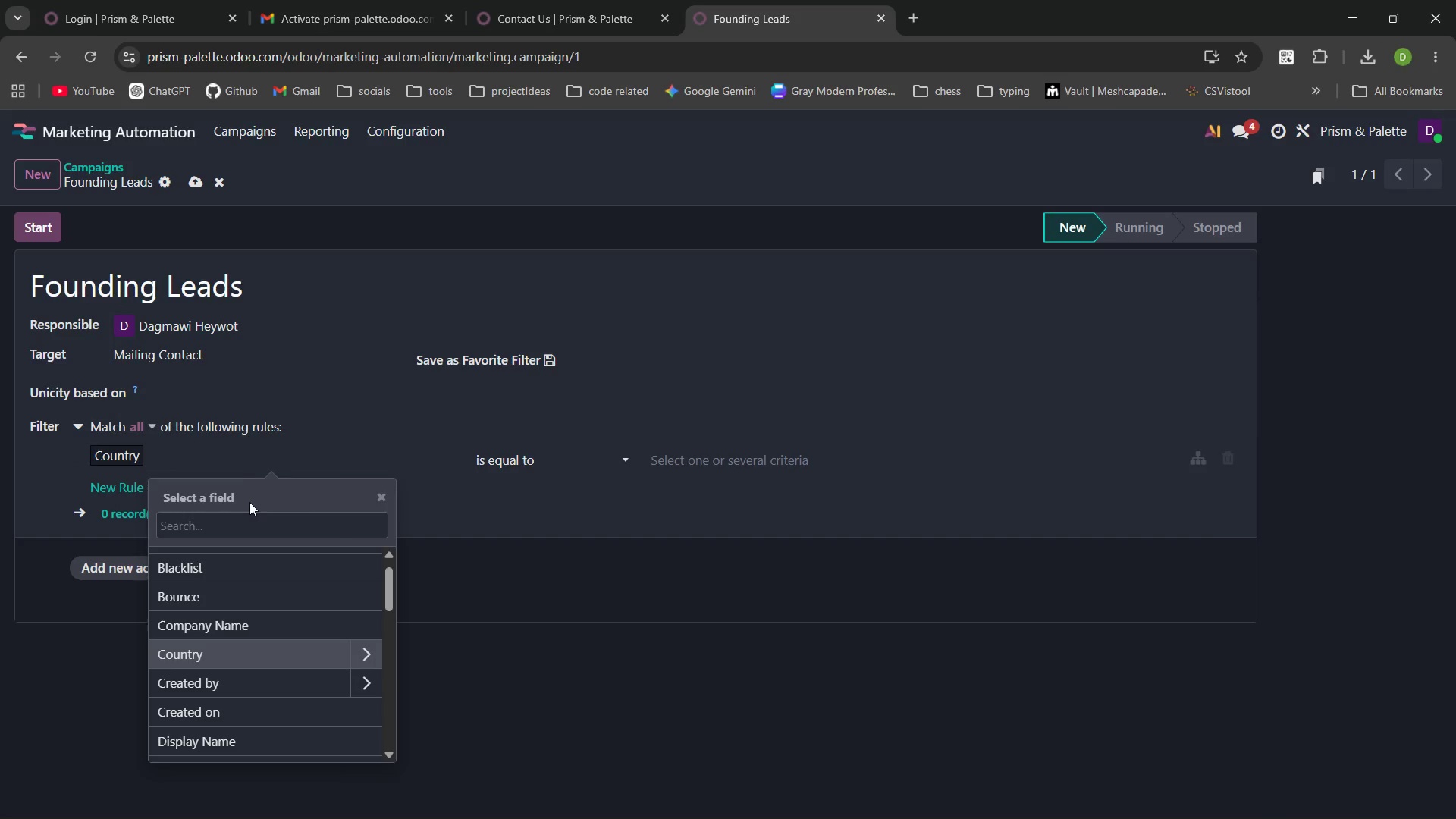 
type(pref)
 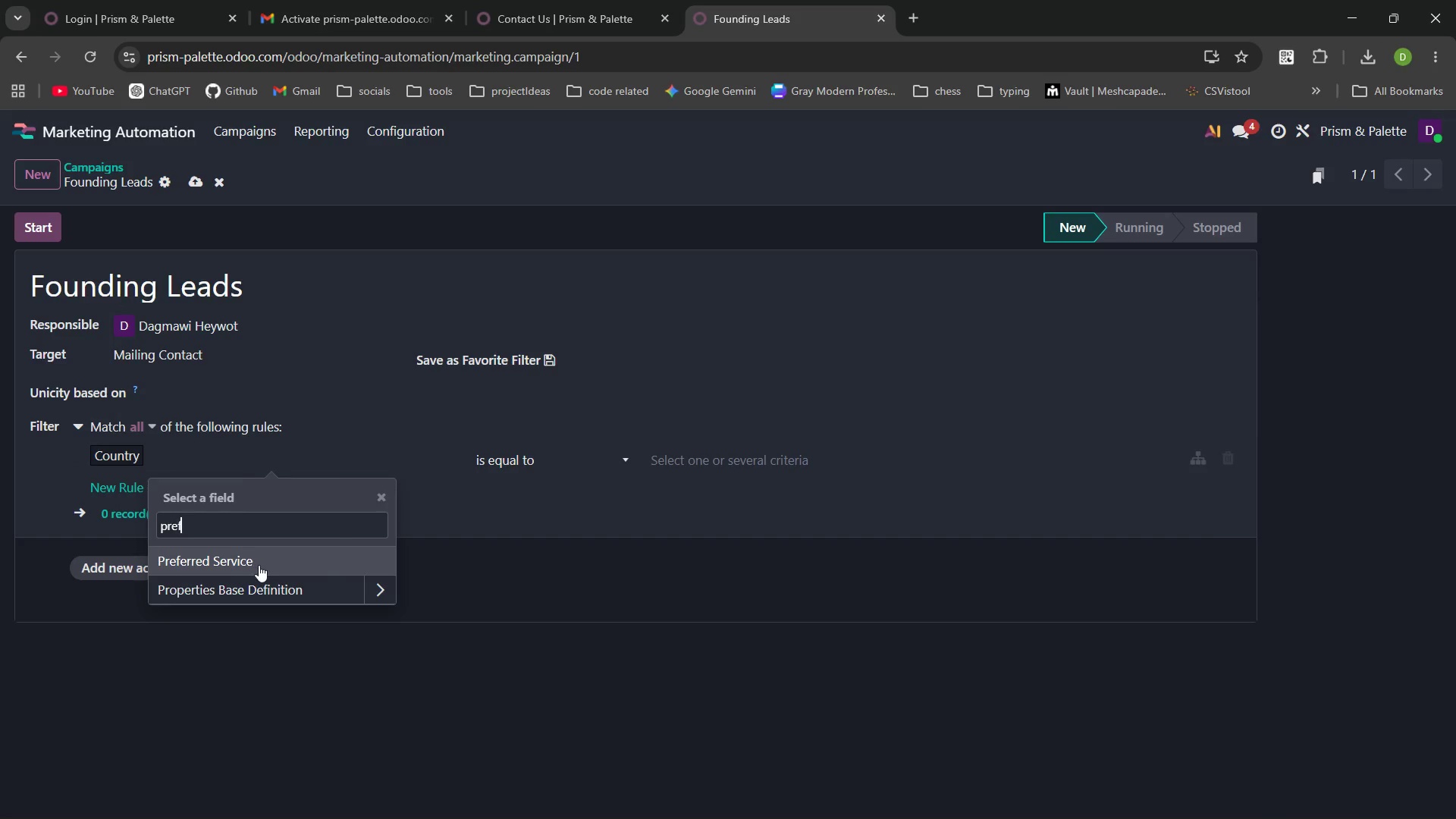 
left_click([259, 565])
 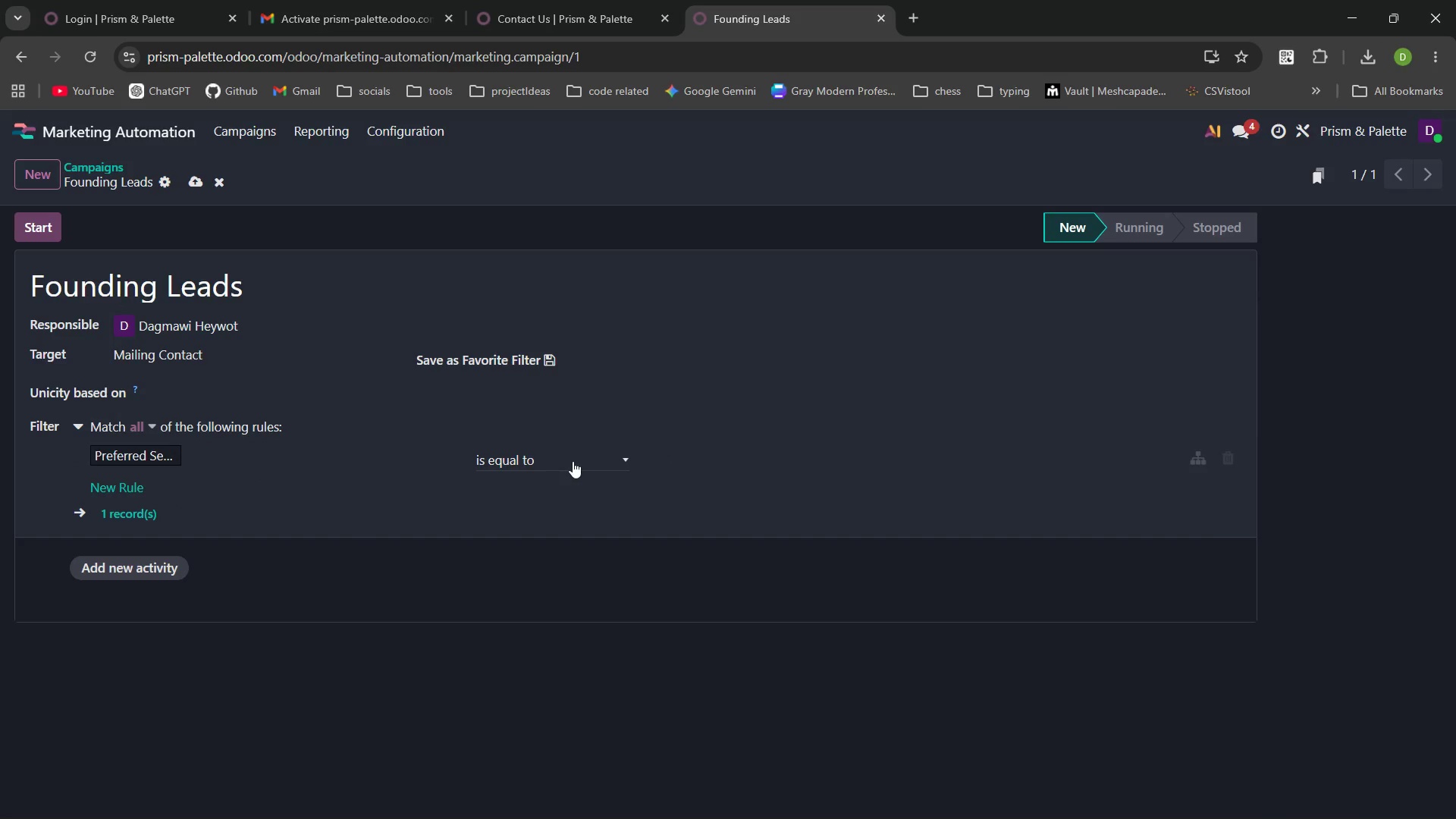 
left_click([573, 461])
 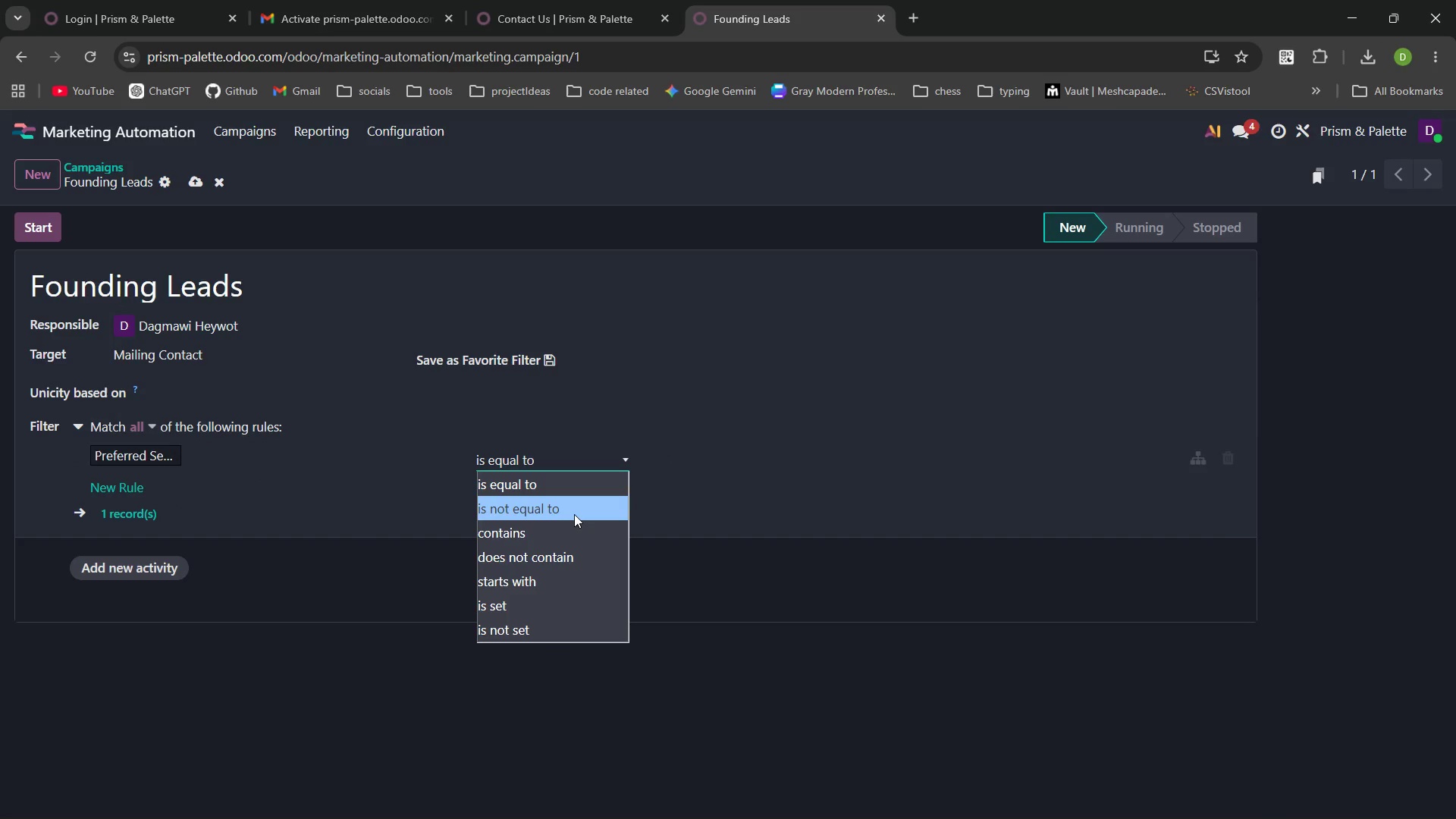 
left_click([574, 515])
 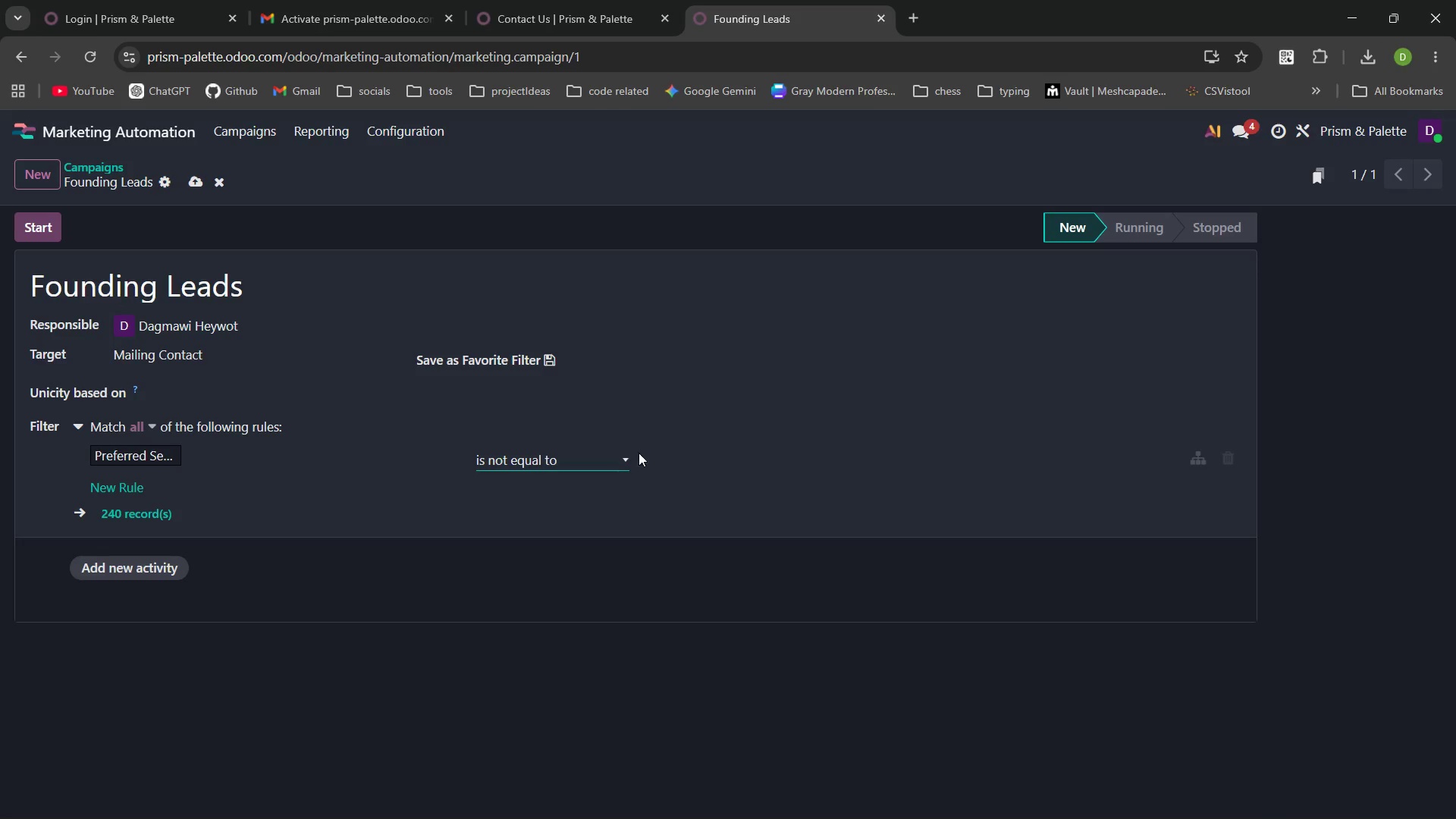 
left_click([690, 460])
 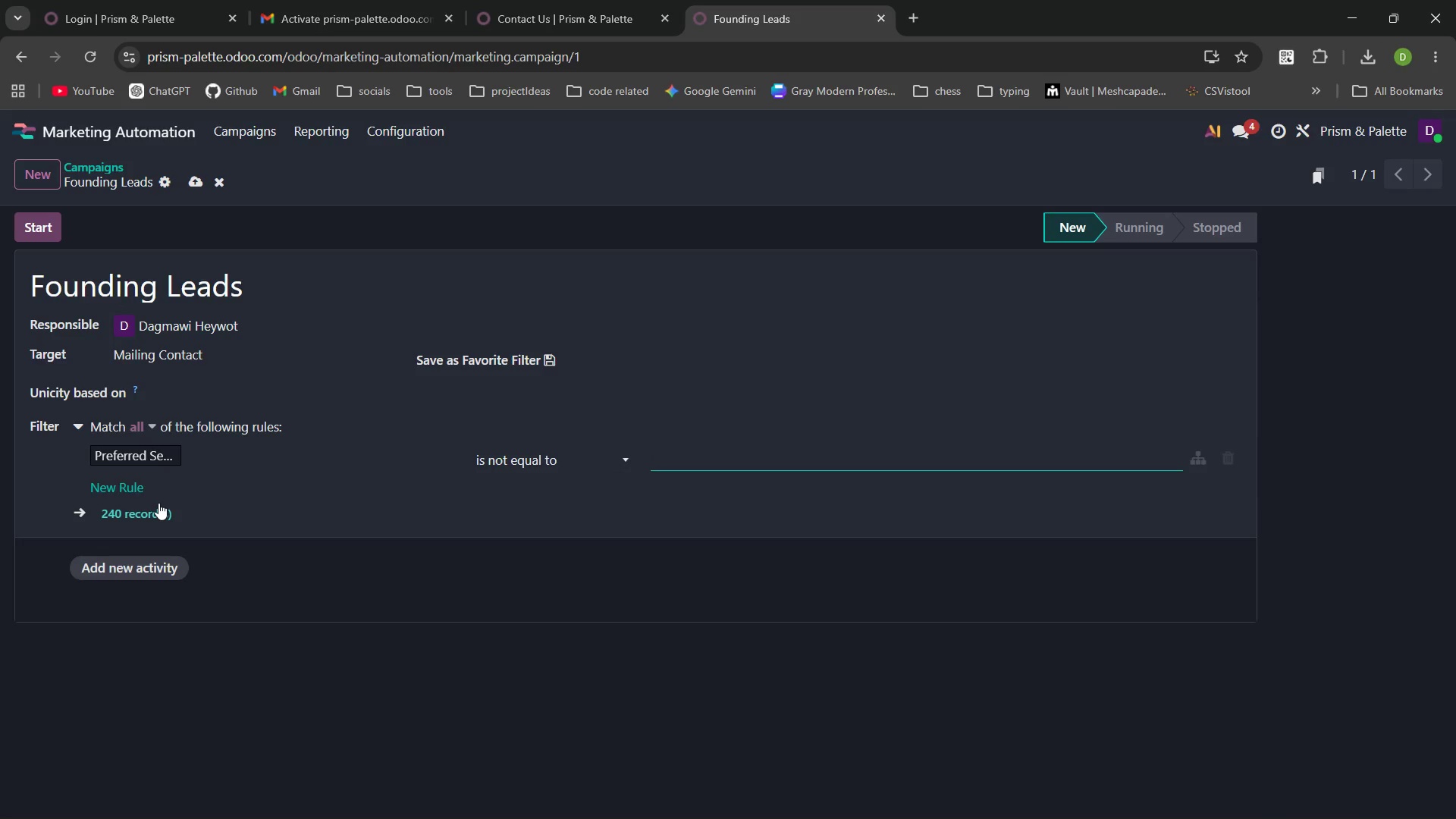 
left_click([158, 503])
 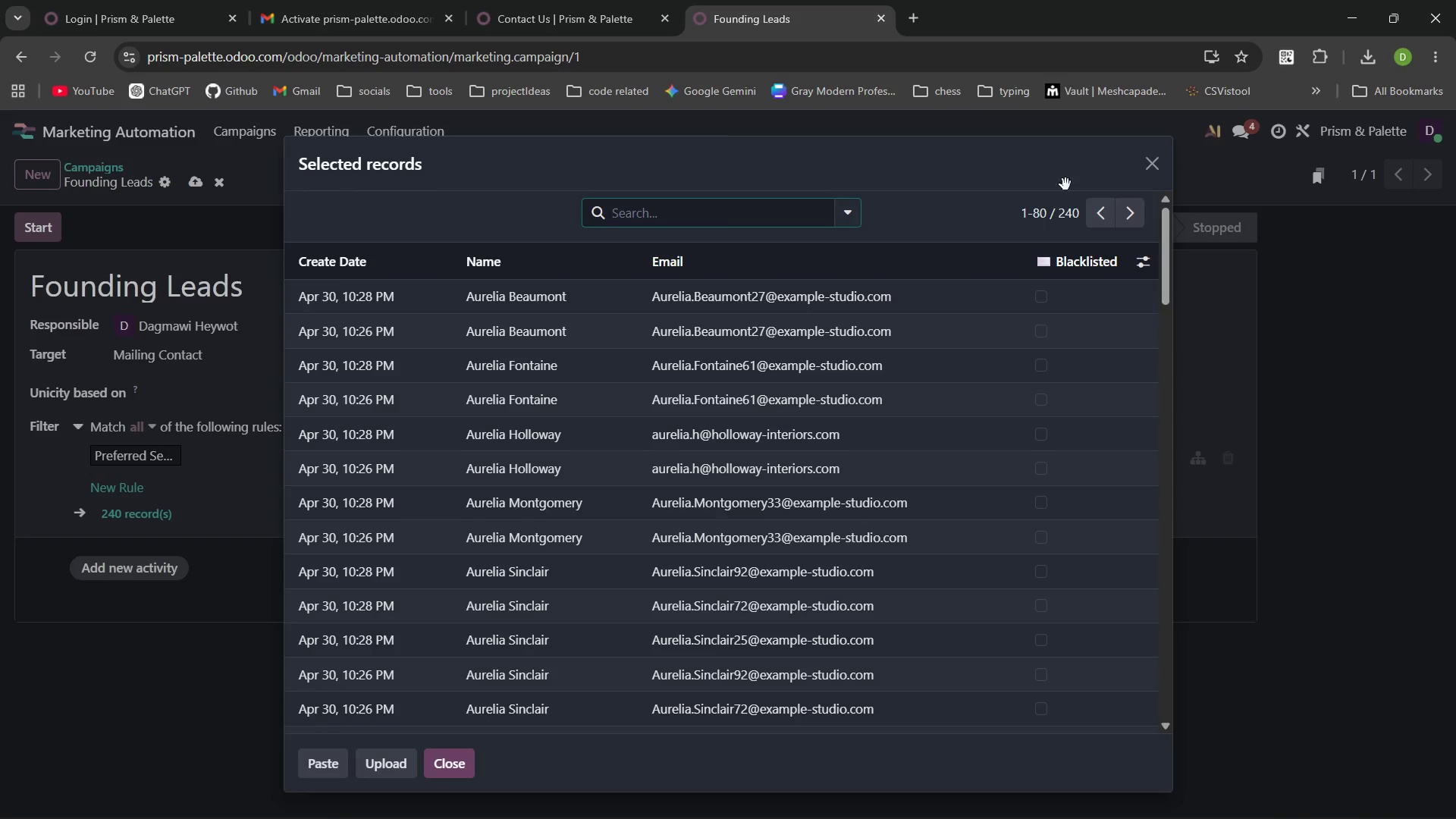 
left_click([1158, 160])
 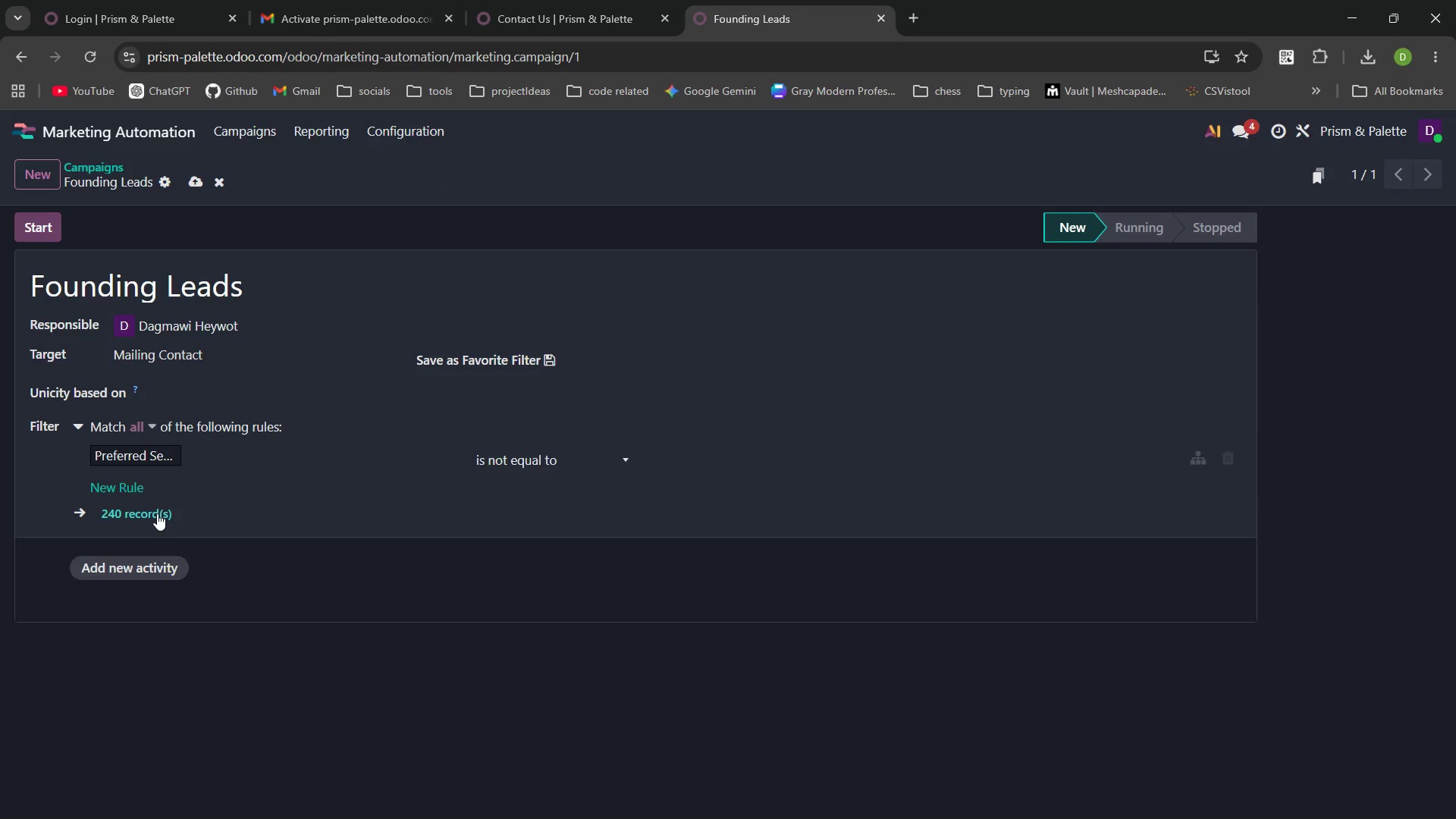 
wait(29.75)
 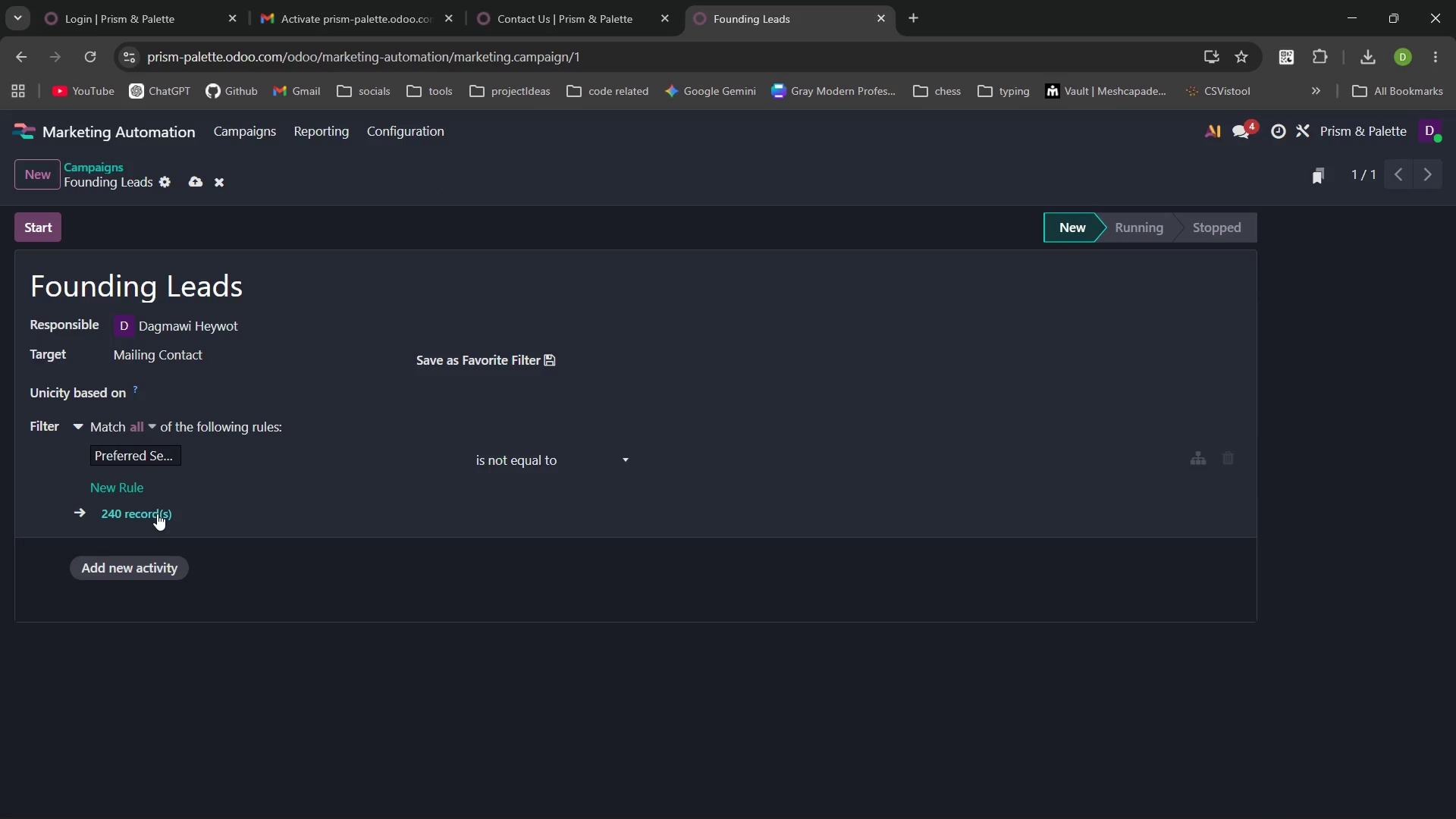 
left_click([259, 361])
 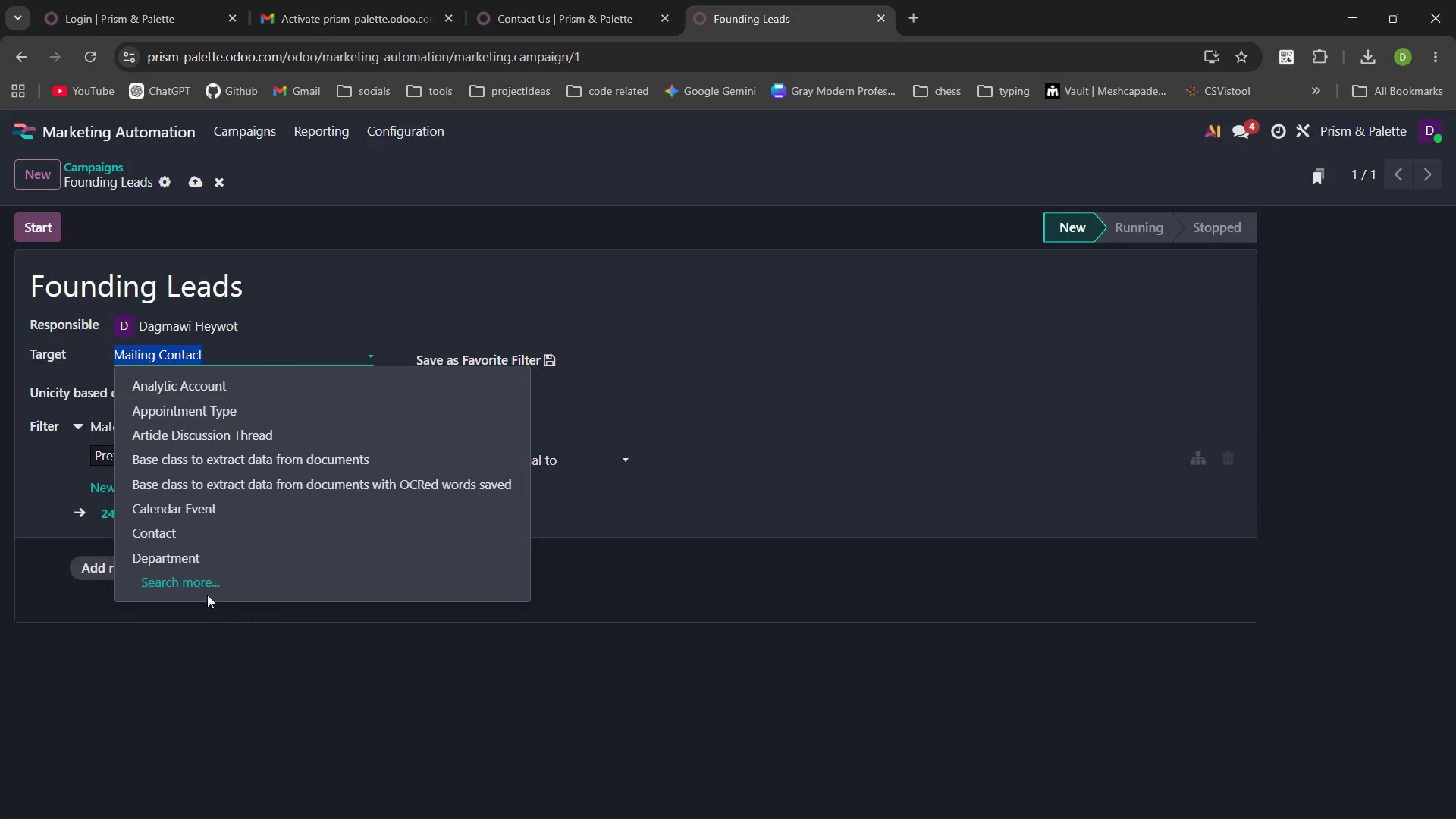 
left_click([202, 585])
 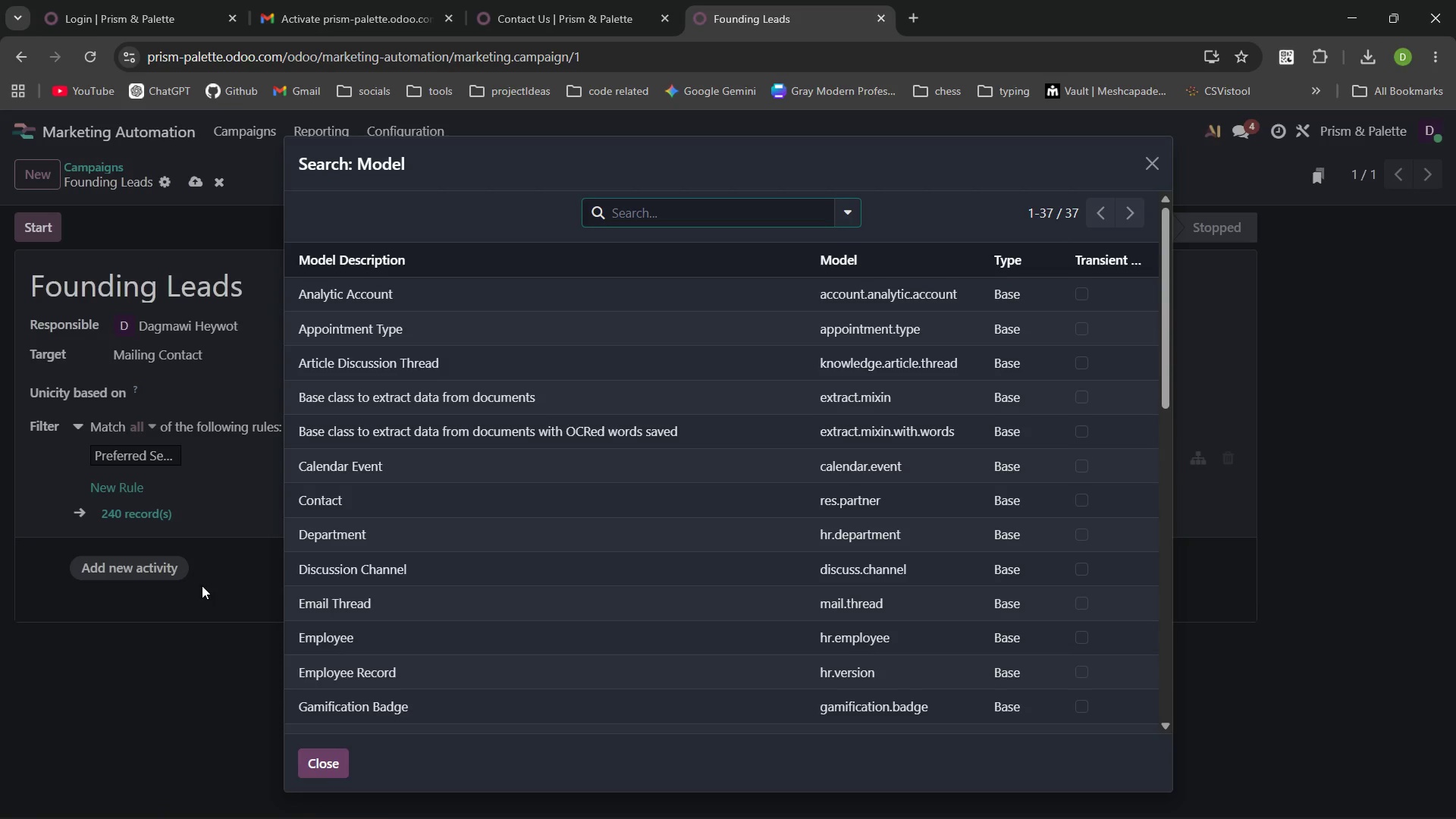 
mouse_move([516, 617])
 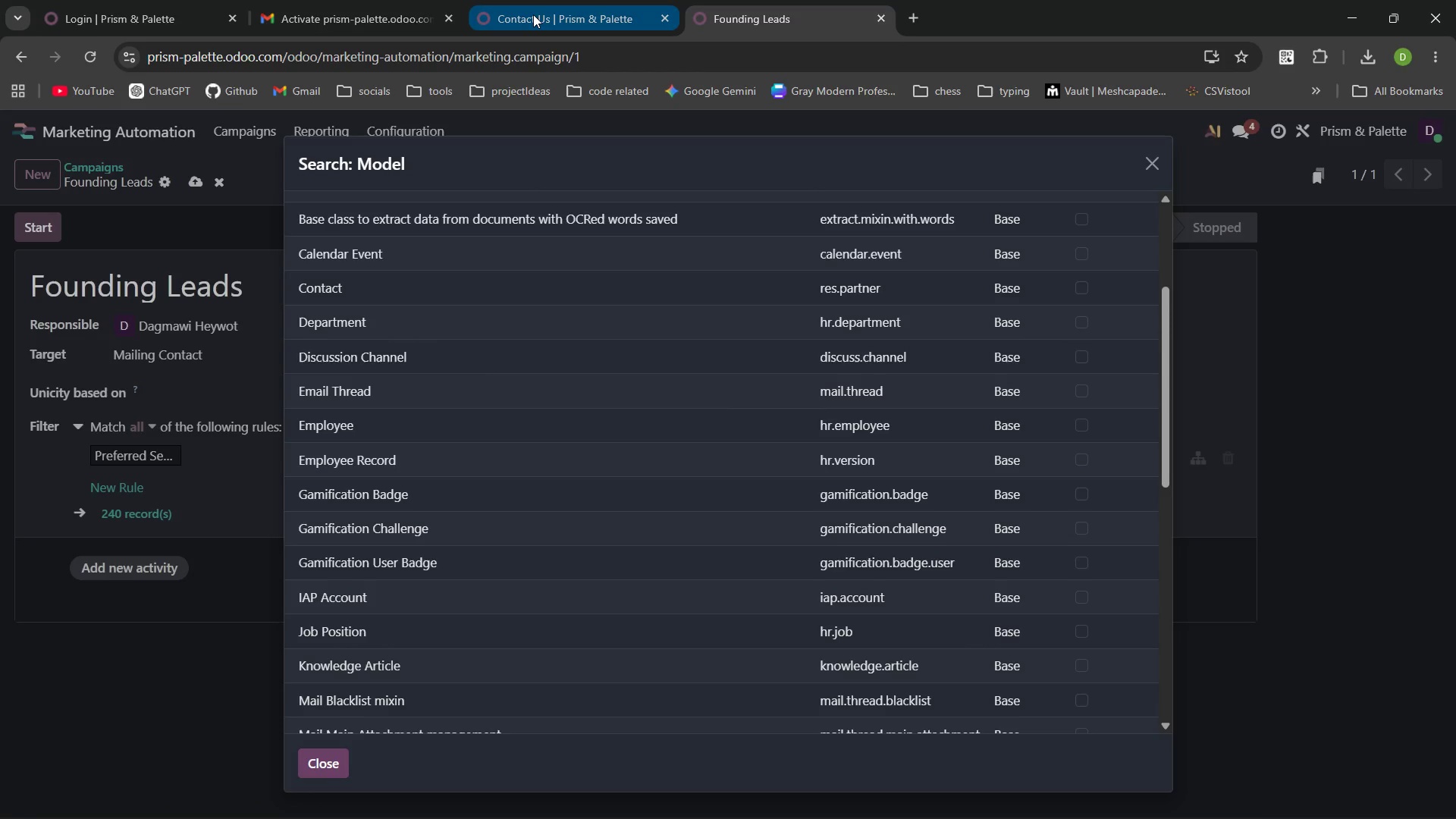 
left_click([533, 14])
 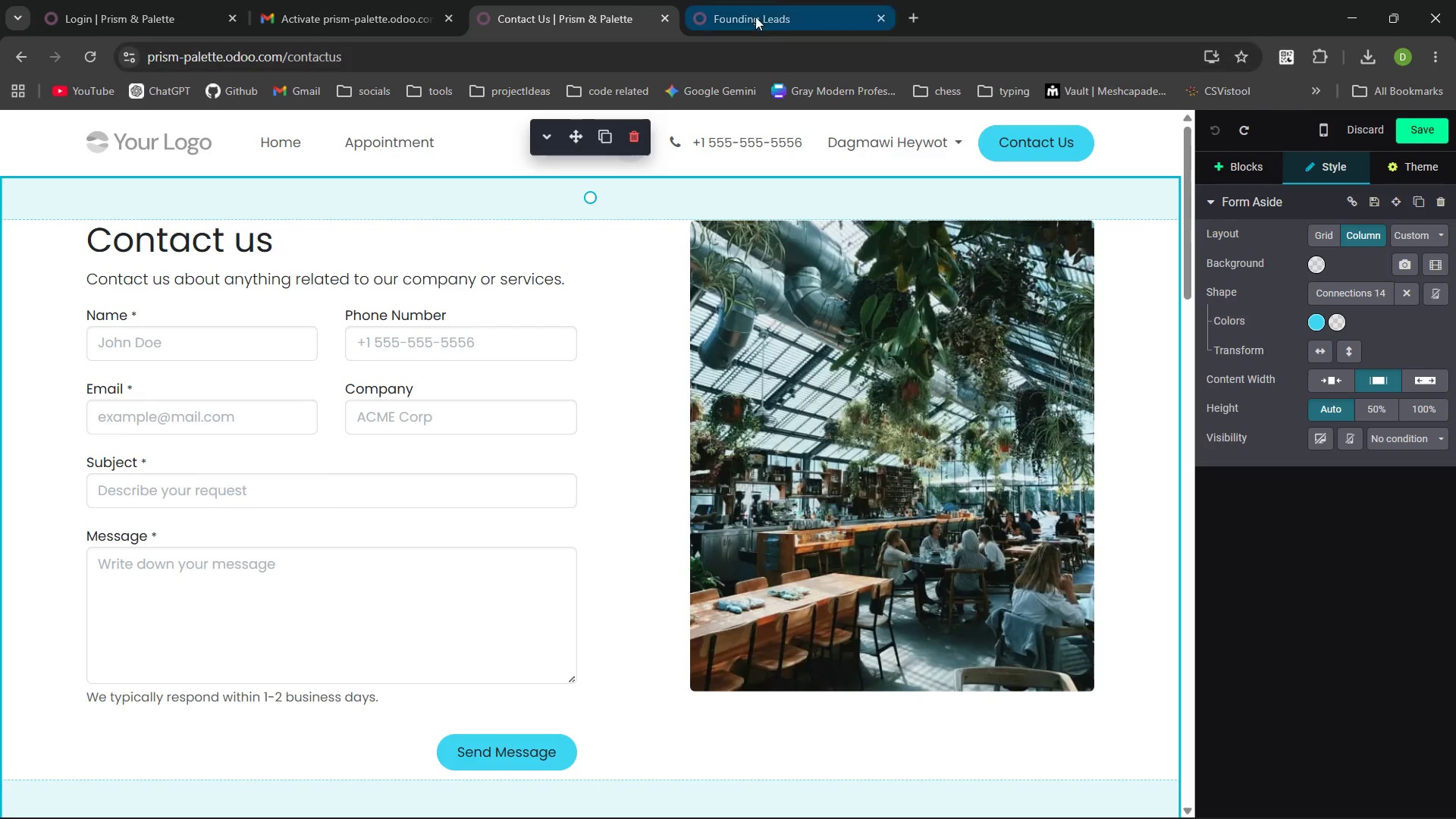 
left_click([783, 4])
 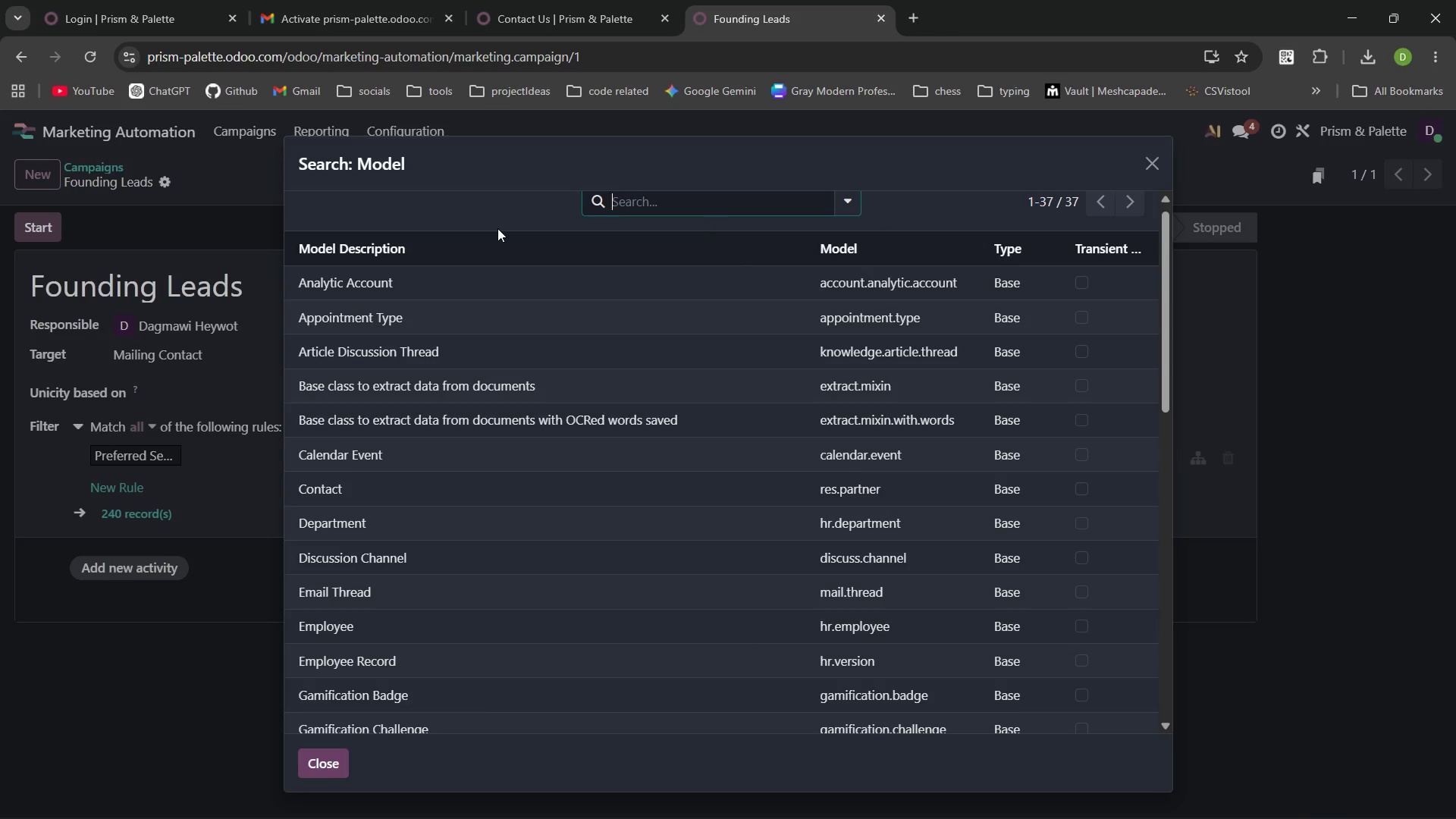 
mouse_move([491, 372])
 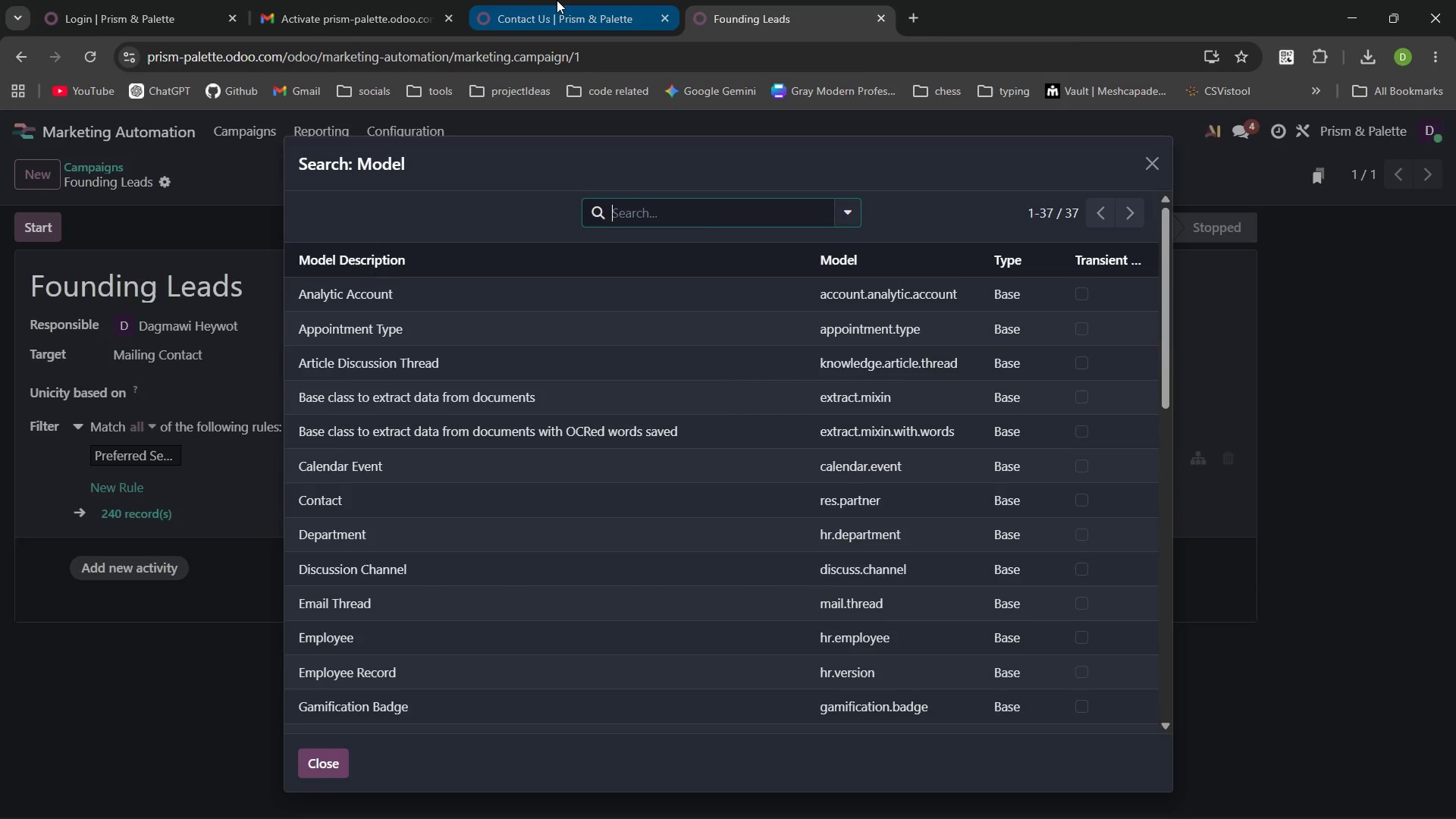 
left_click([557, 0])
 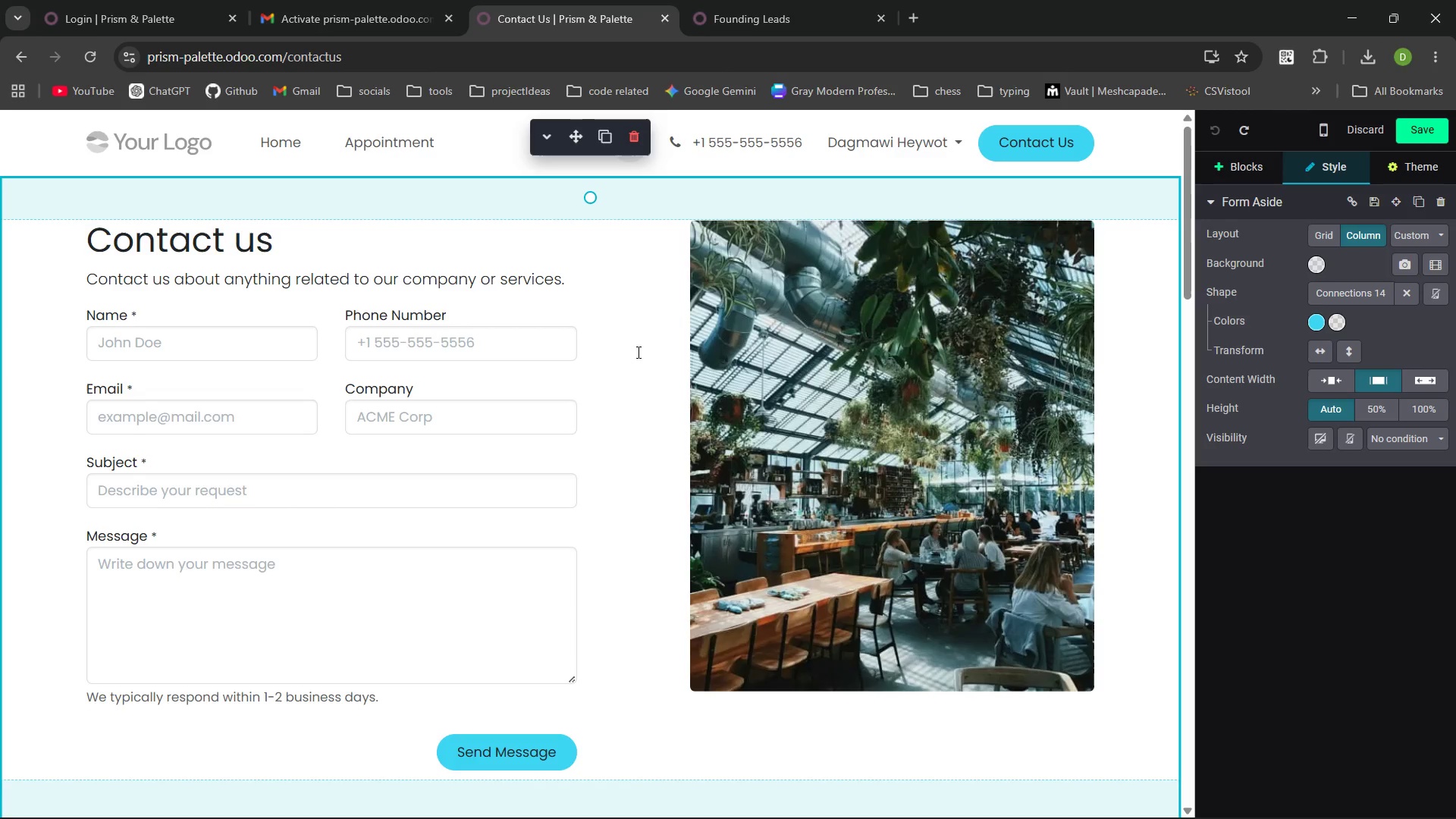 
wait(8.84)
 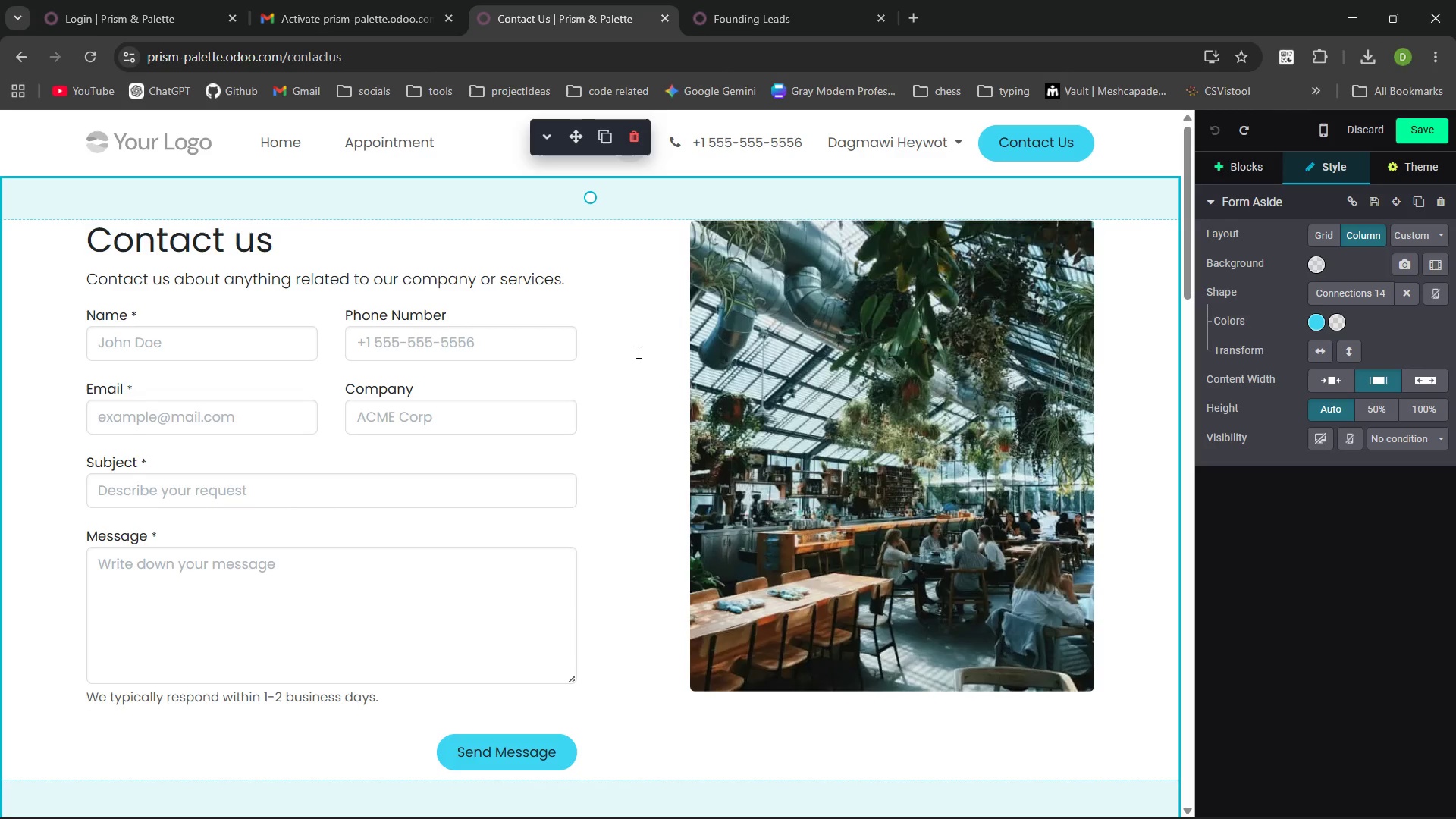 
left_click([376, 146])
 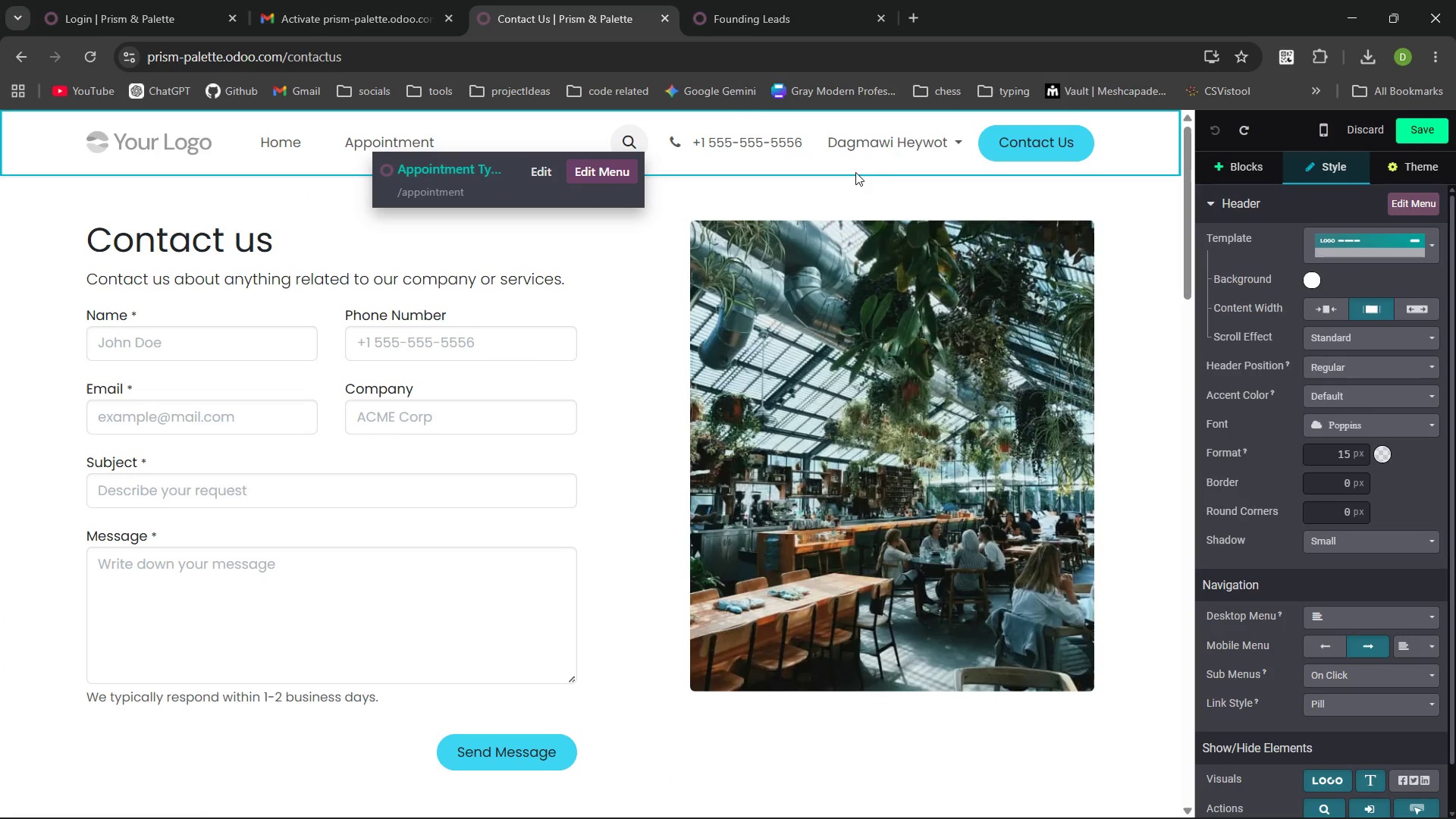 
left_click([1426, 141])
 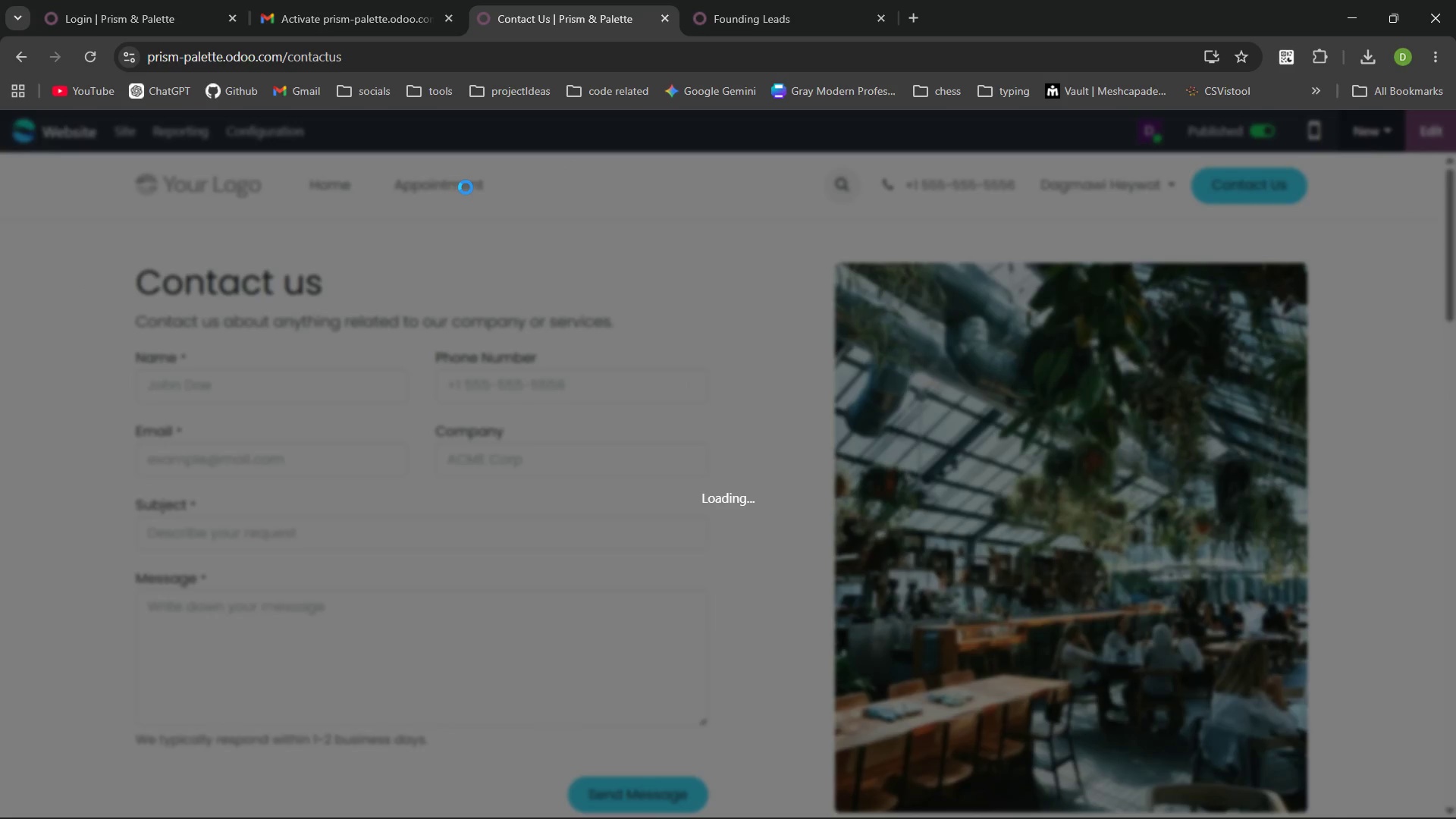 
left_click([466, 187])
 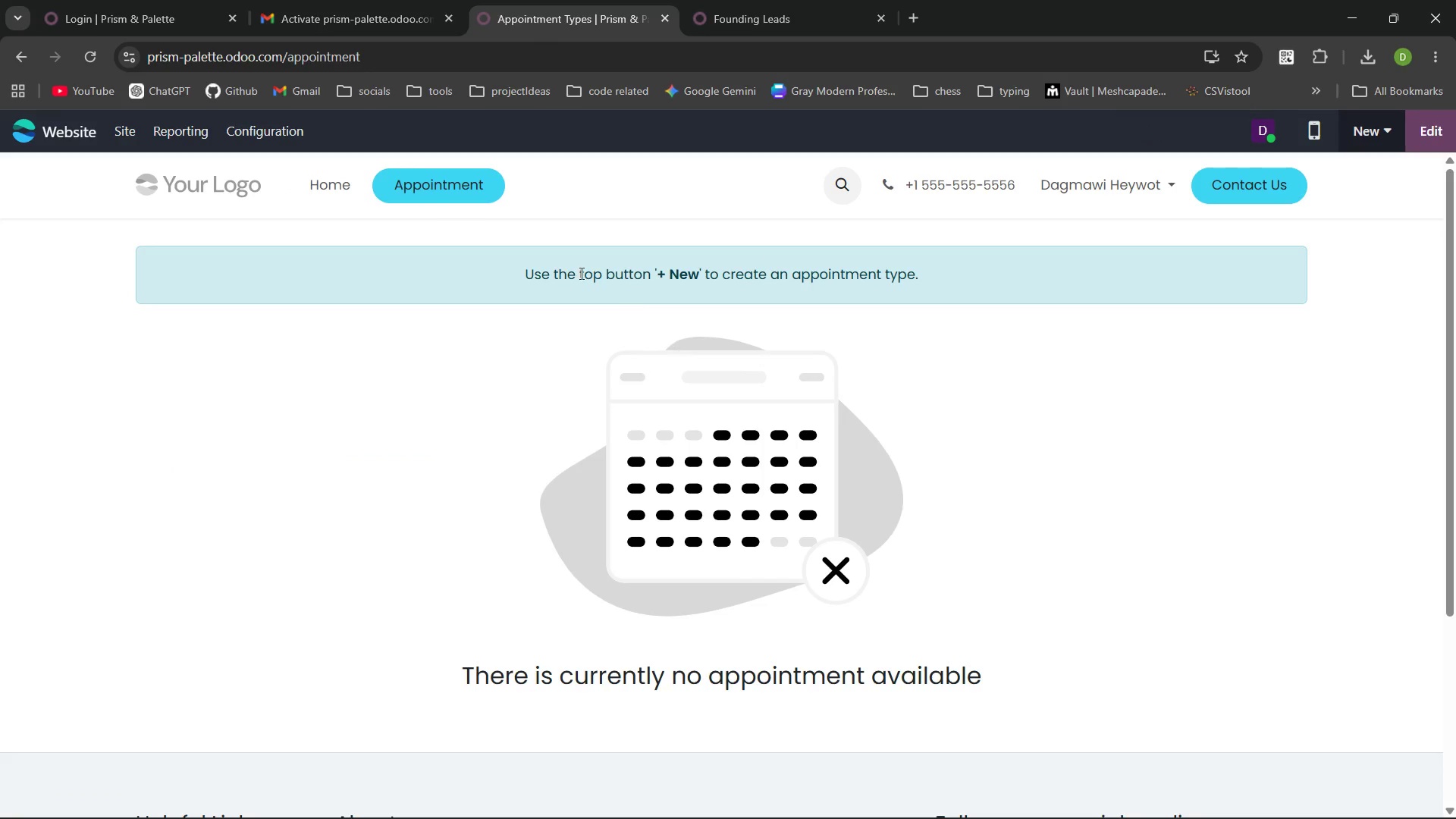 
left_click([322, 191])
 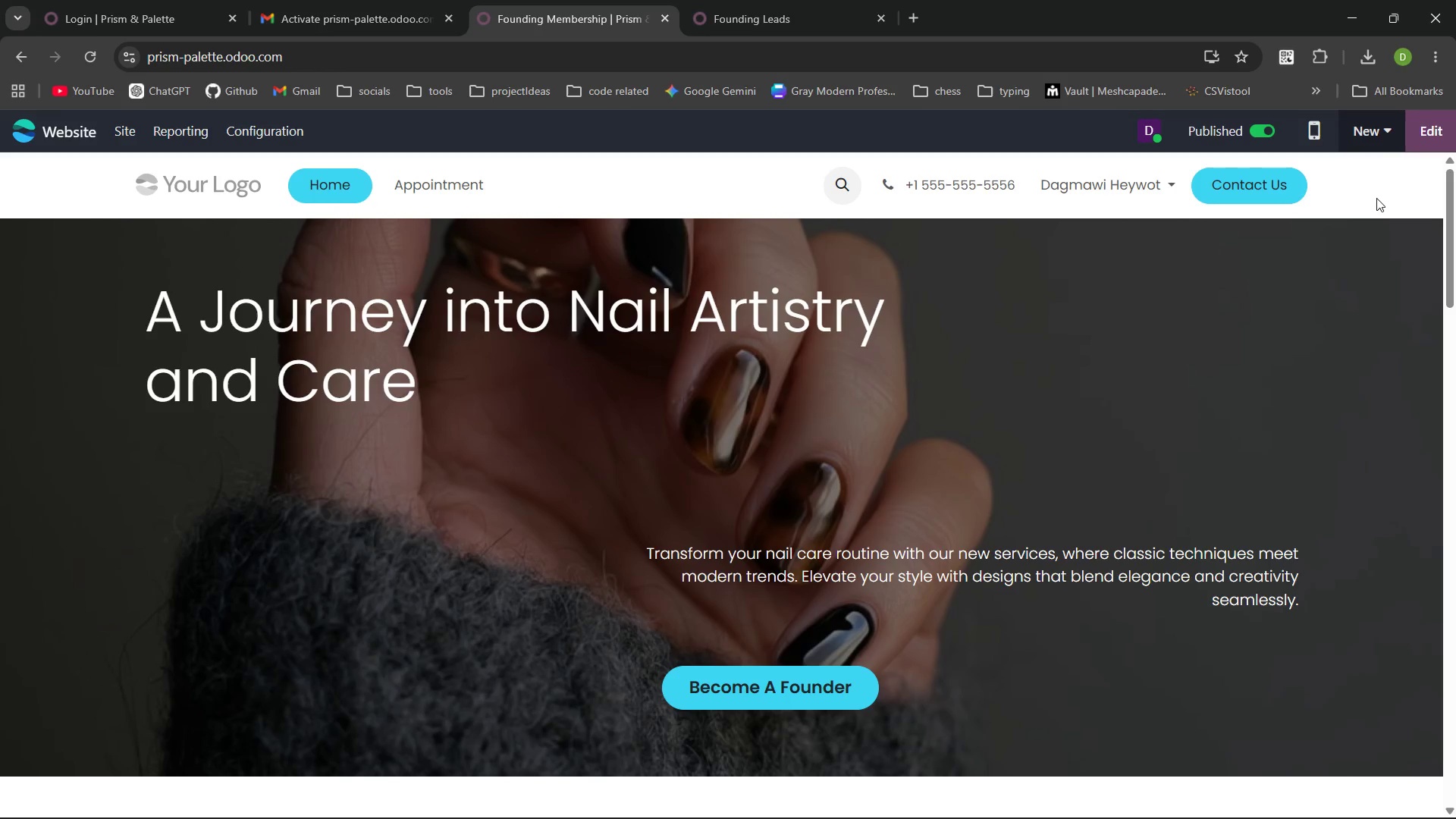 
left_click([1389, 140])
 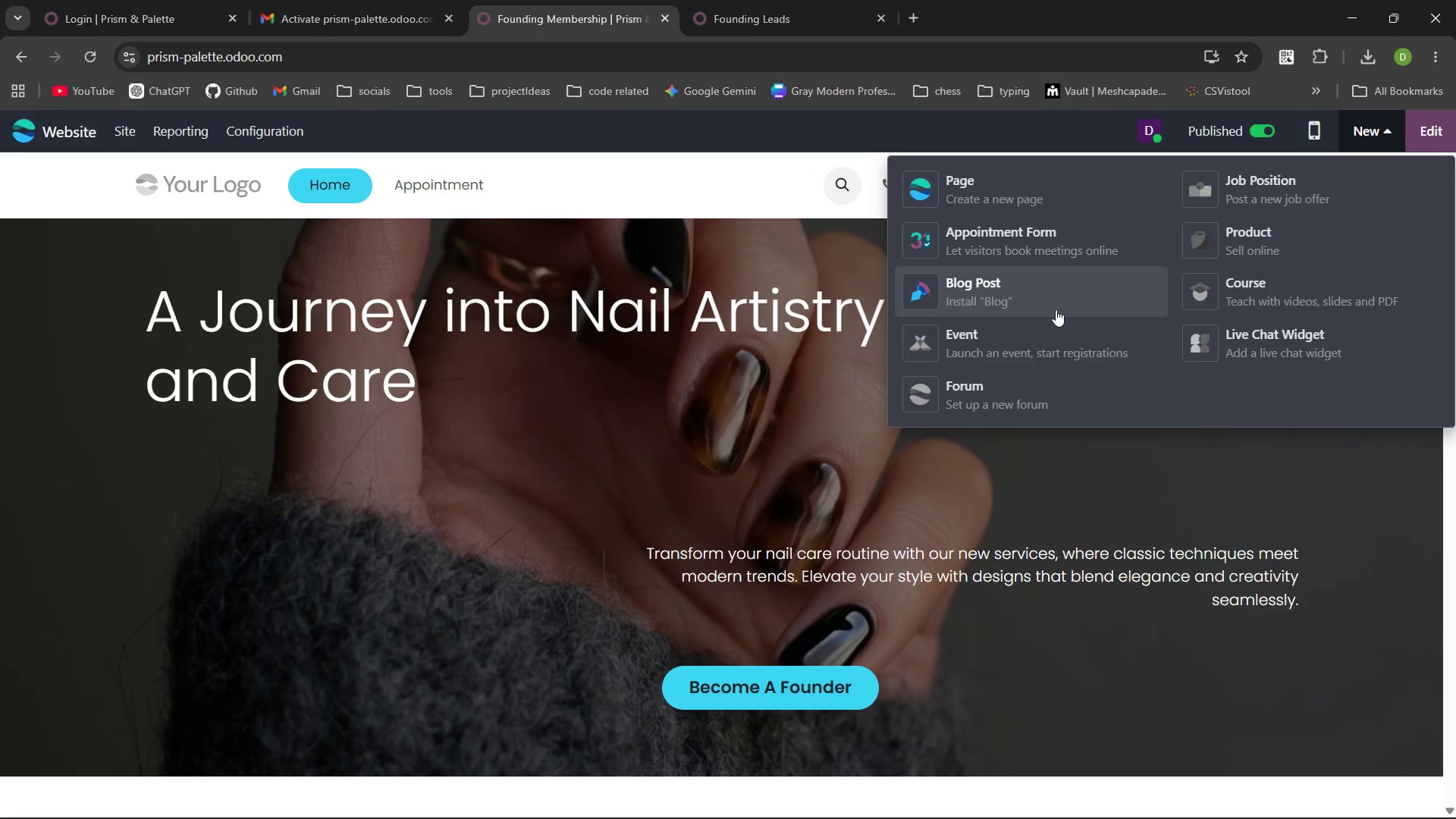 
left_click([822, 424])
 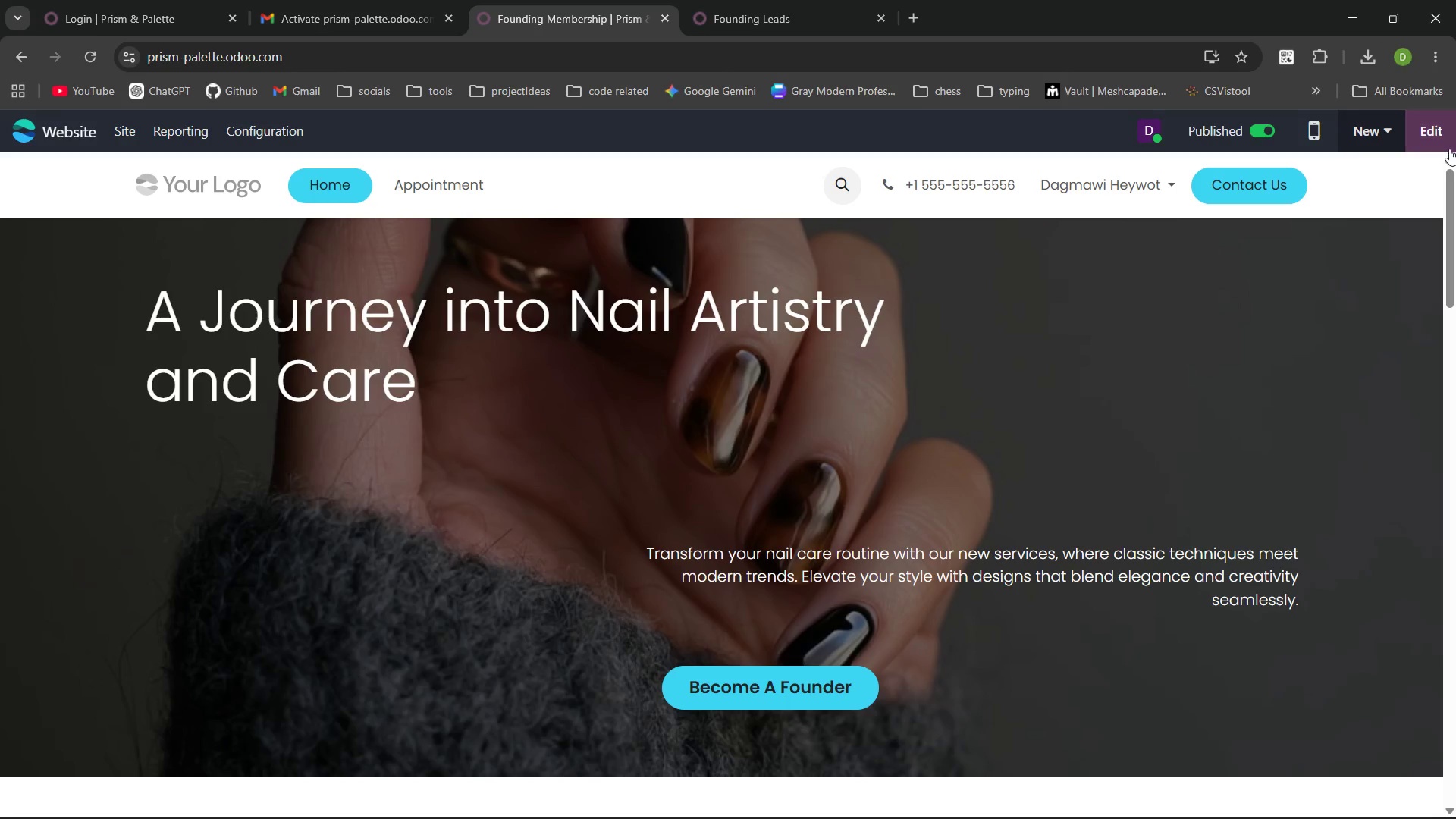 
left_click([1449, 149])
 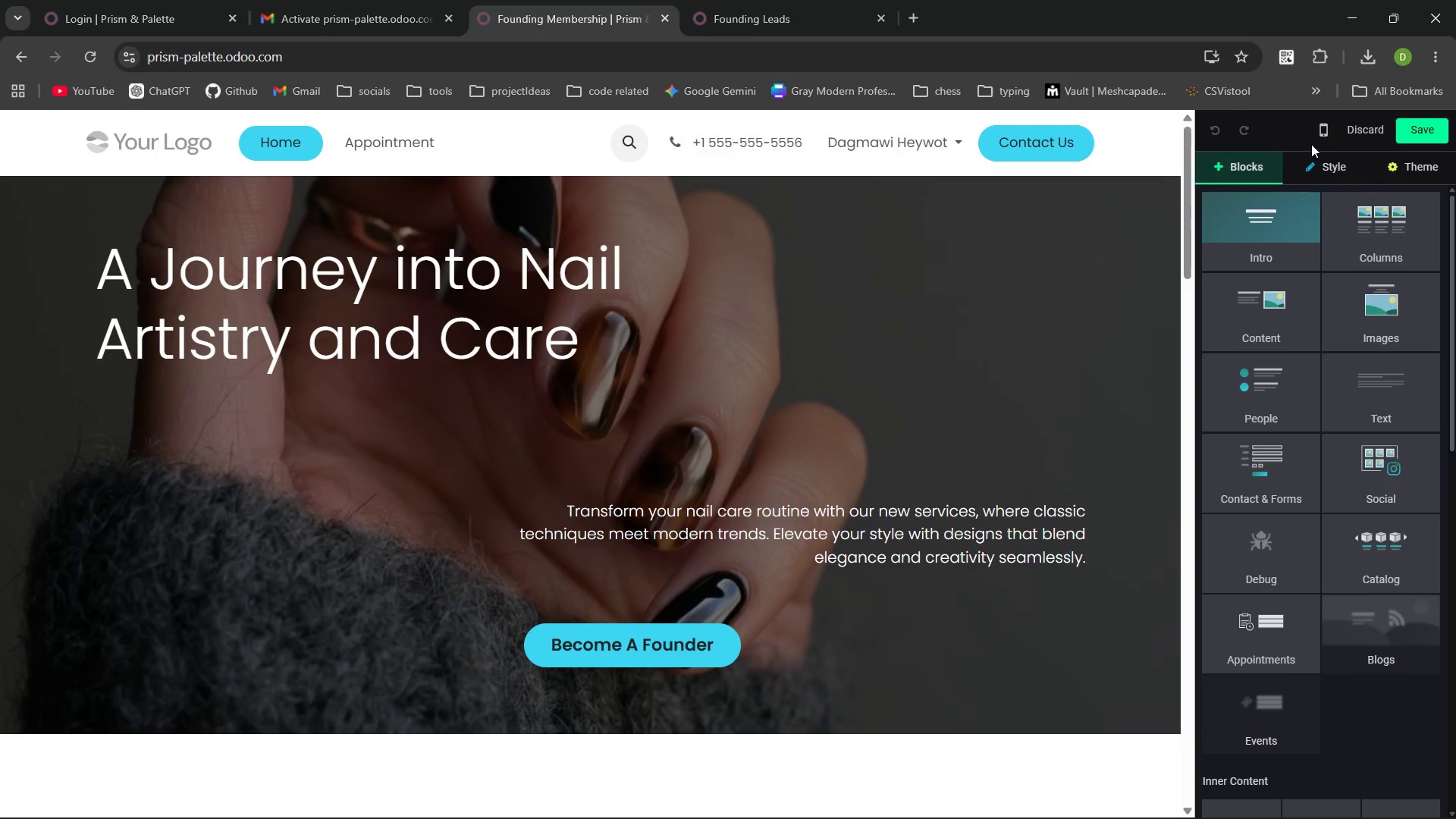 
left_click([1271, 242])
 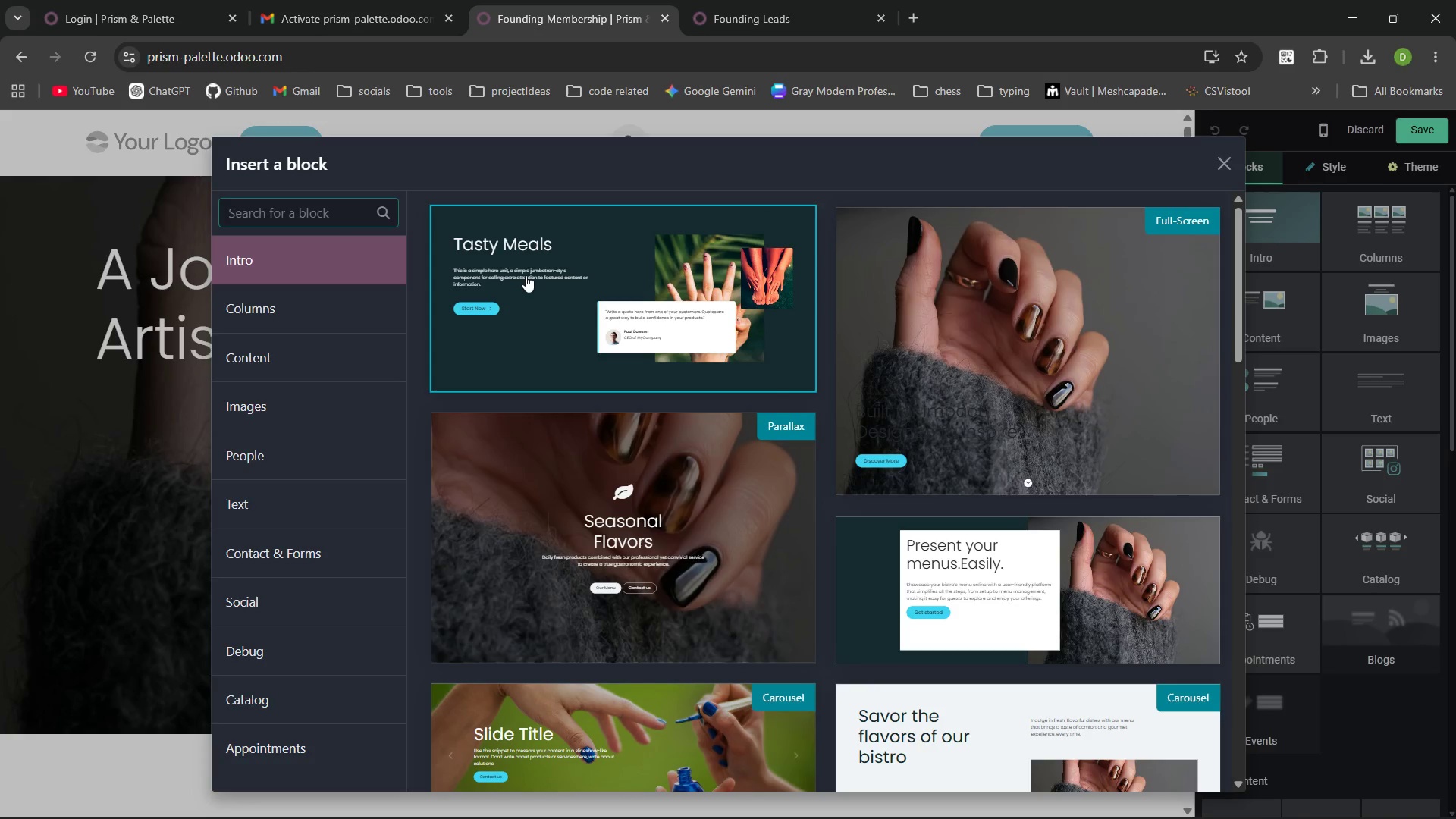 
type(sigup)
 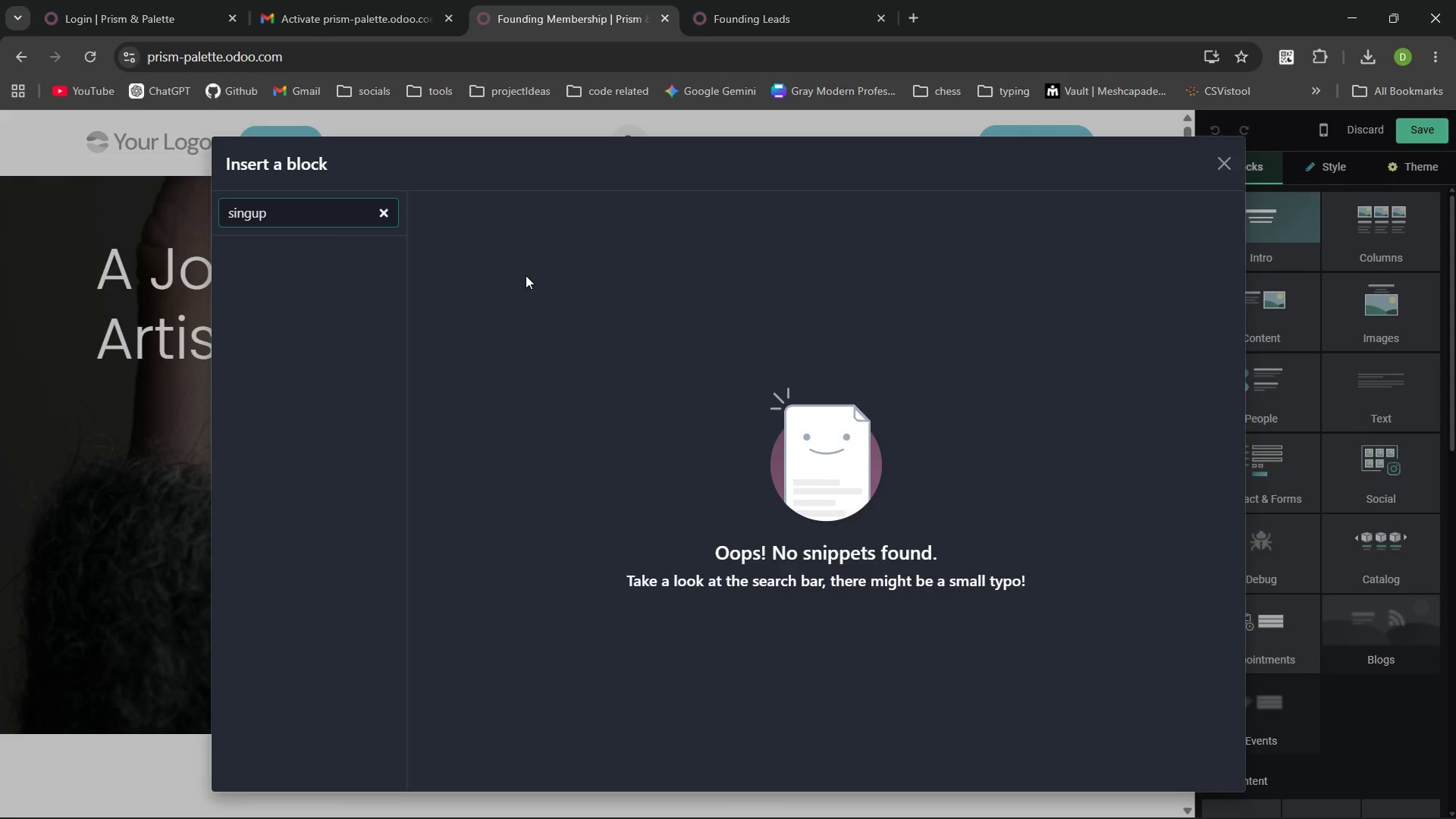 
hold_key(key=N, duration=4.44)
 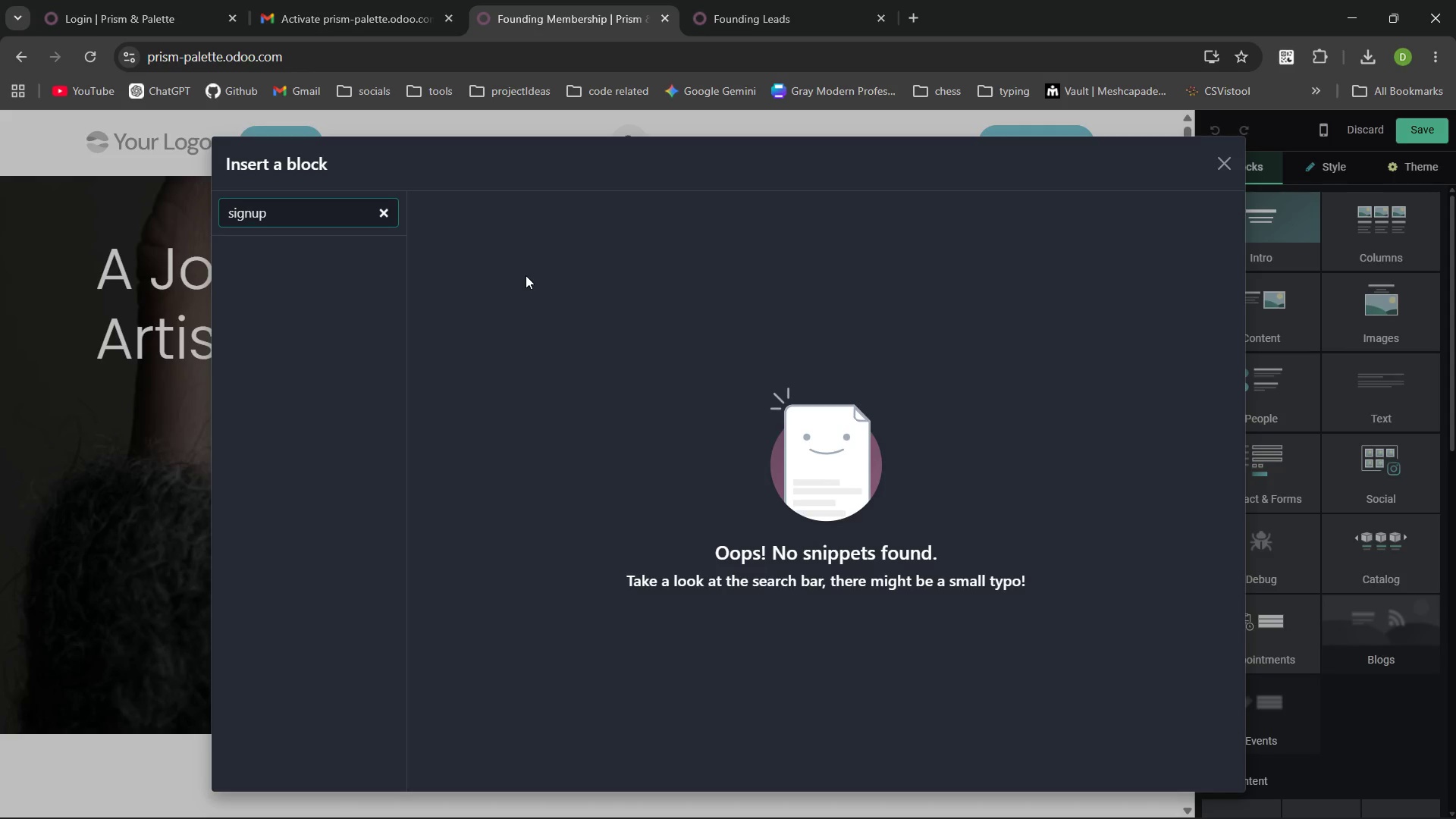 
key(ArrowLeft)
 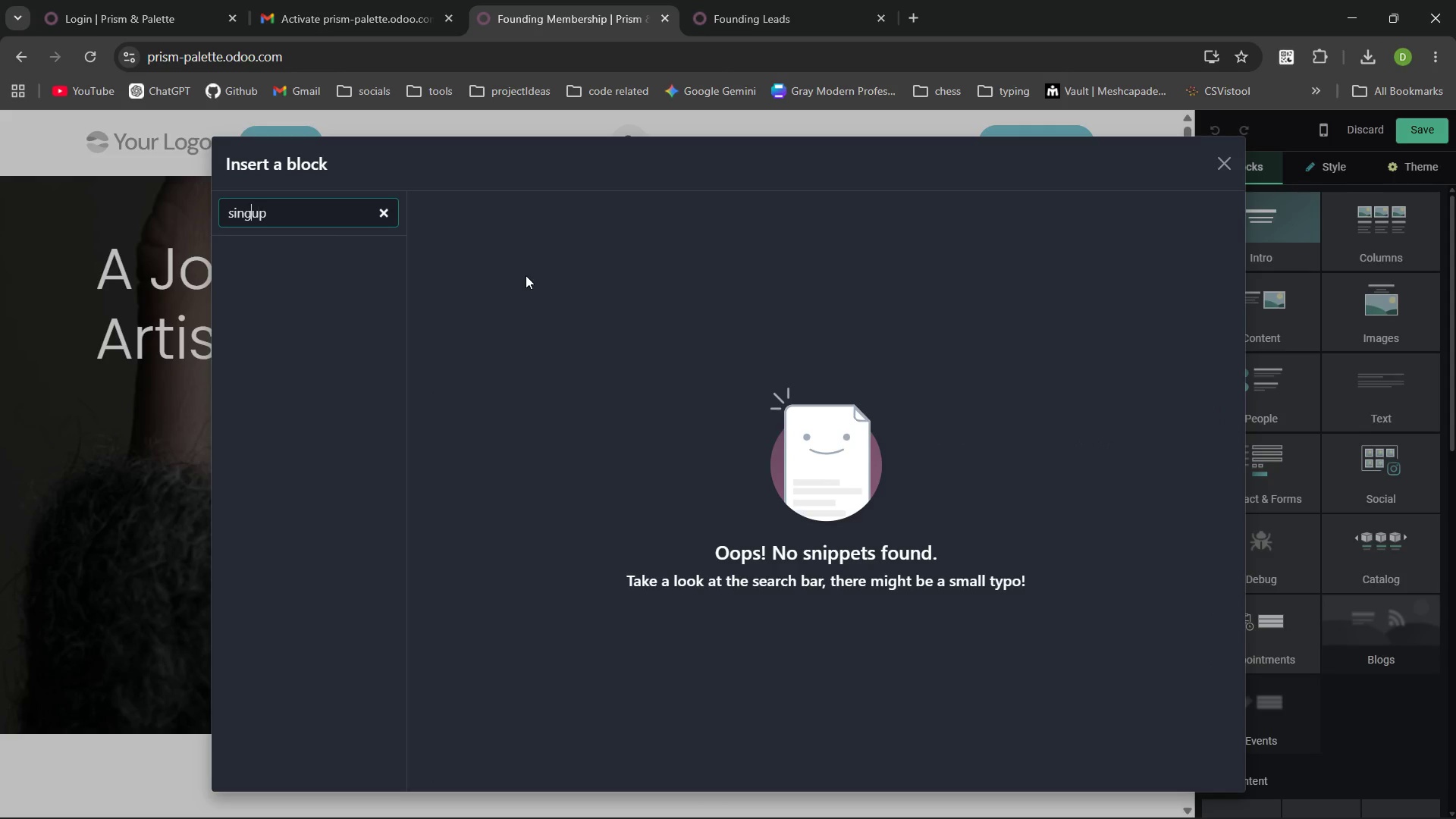 
key(ArrowLeft)
 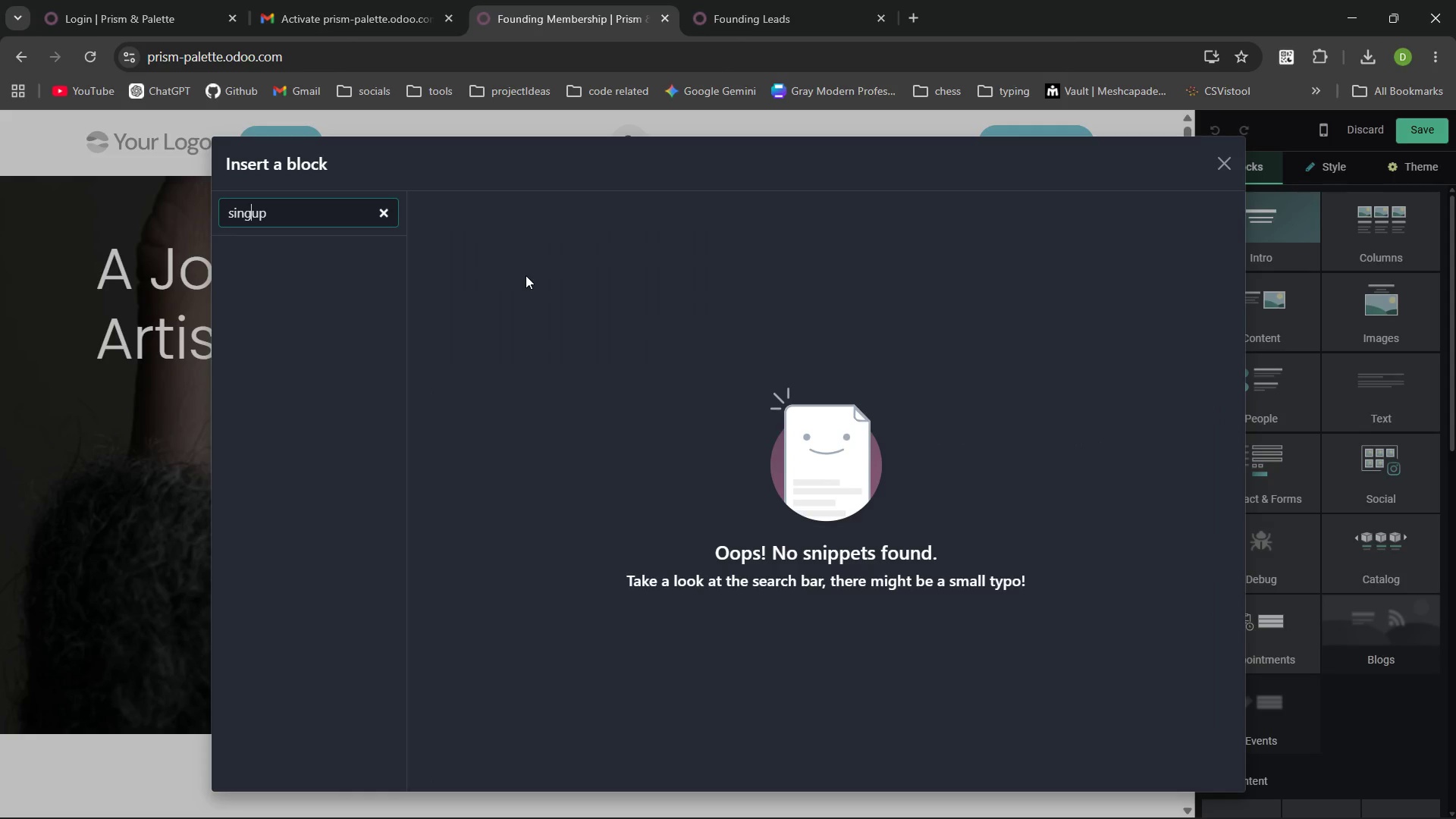 
key(Backspace)
 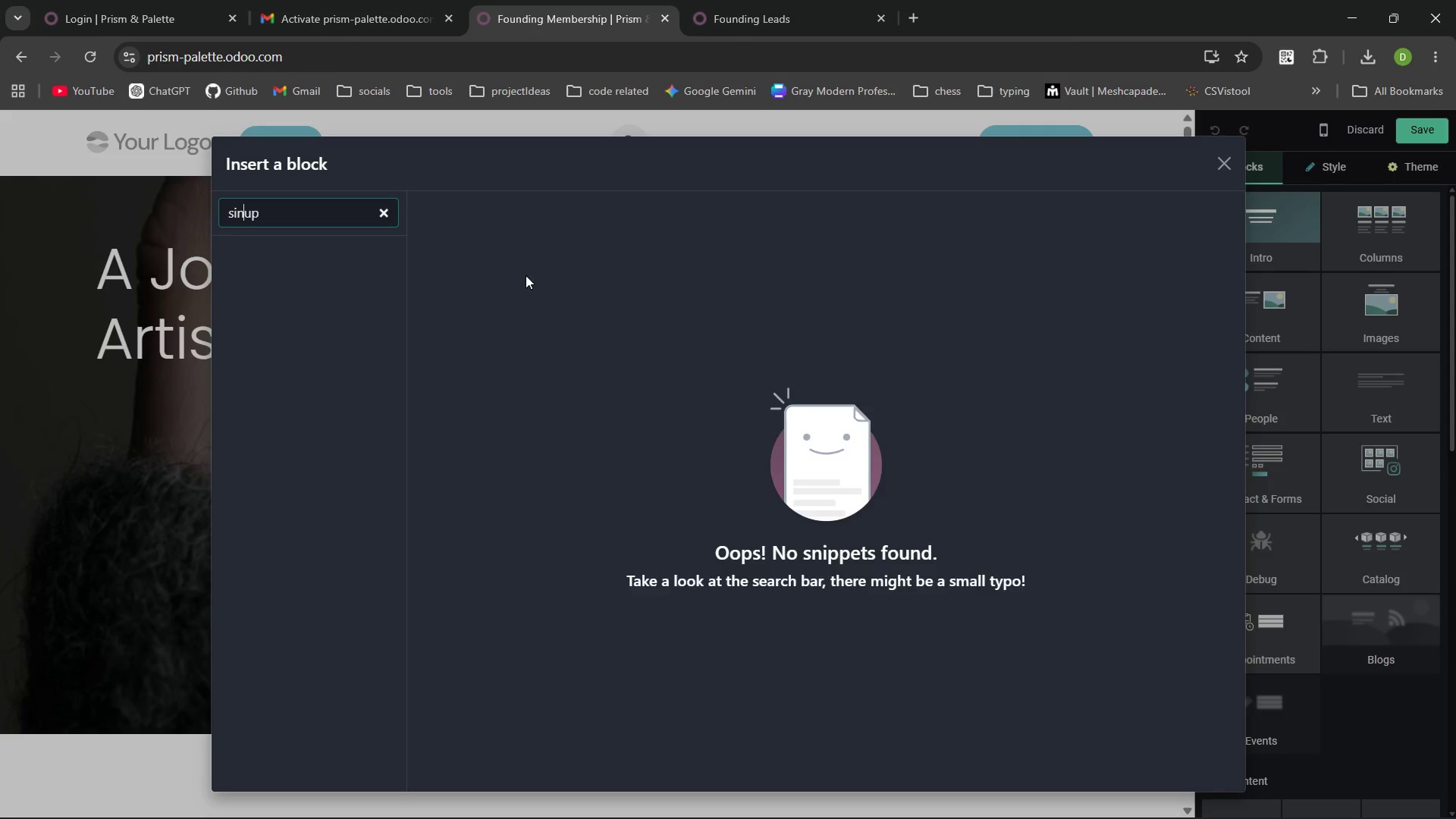 
key(Backspace)
 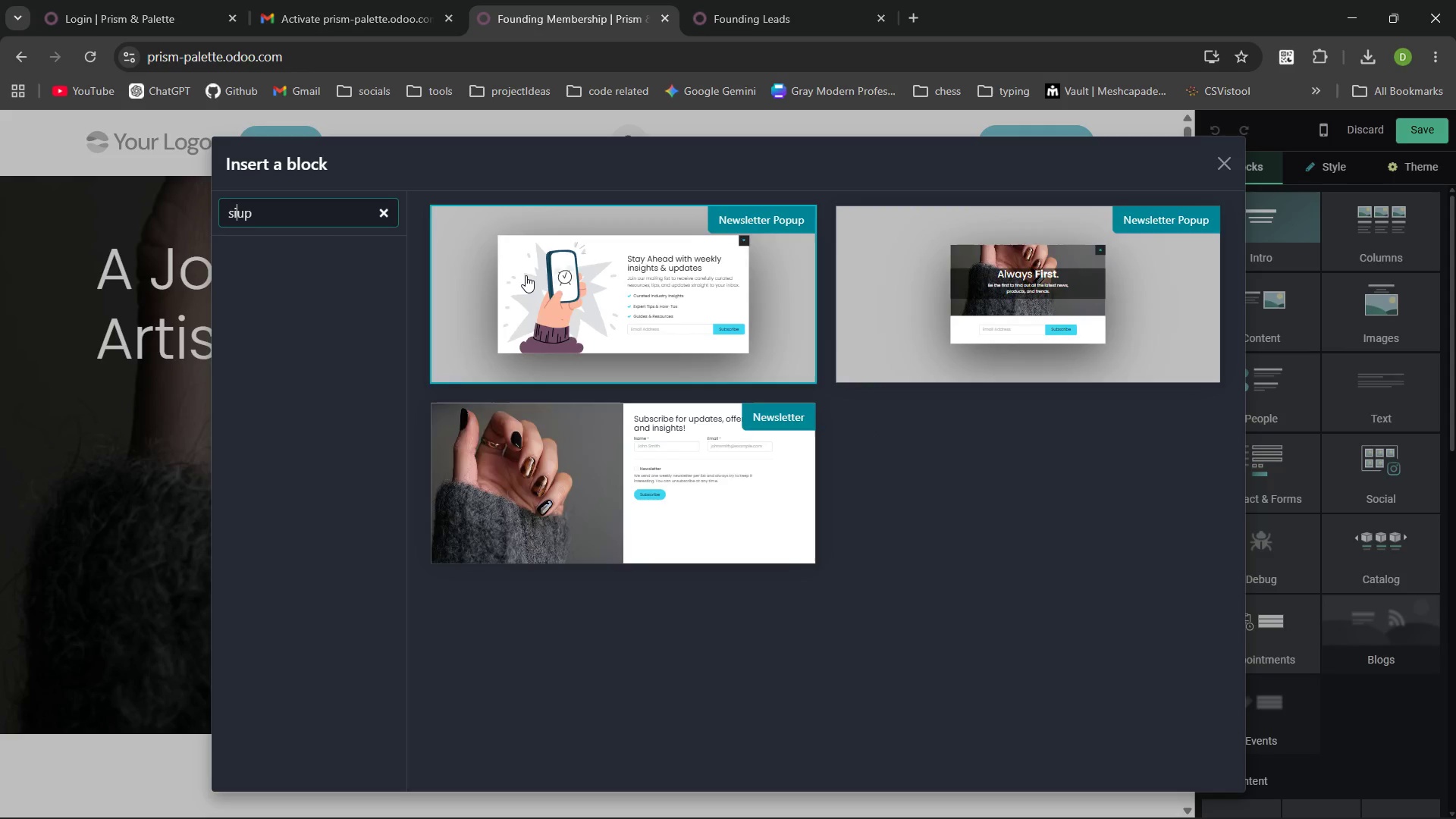 
key(G)
 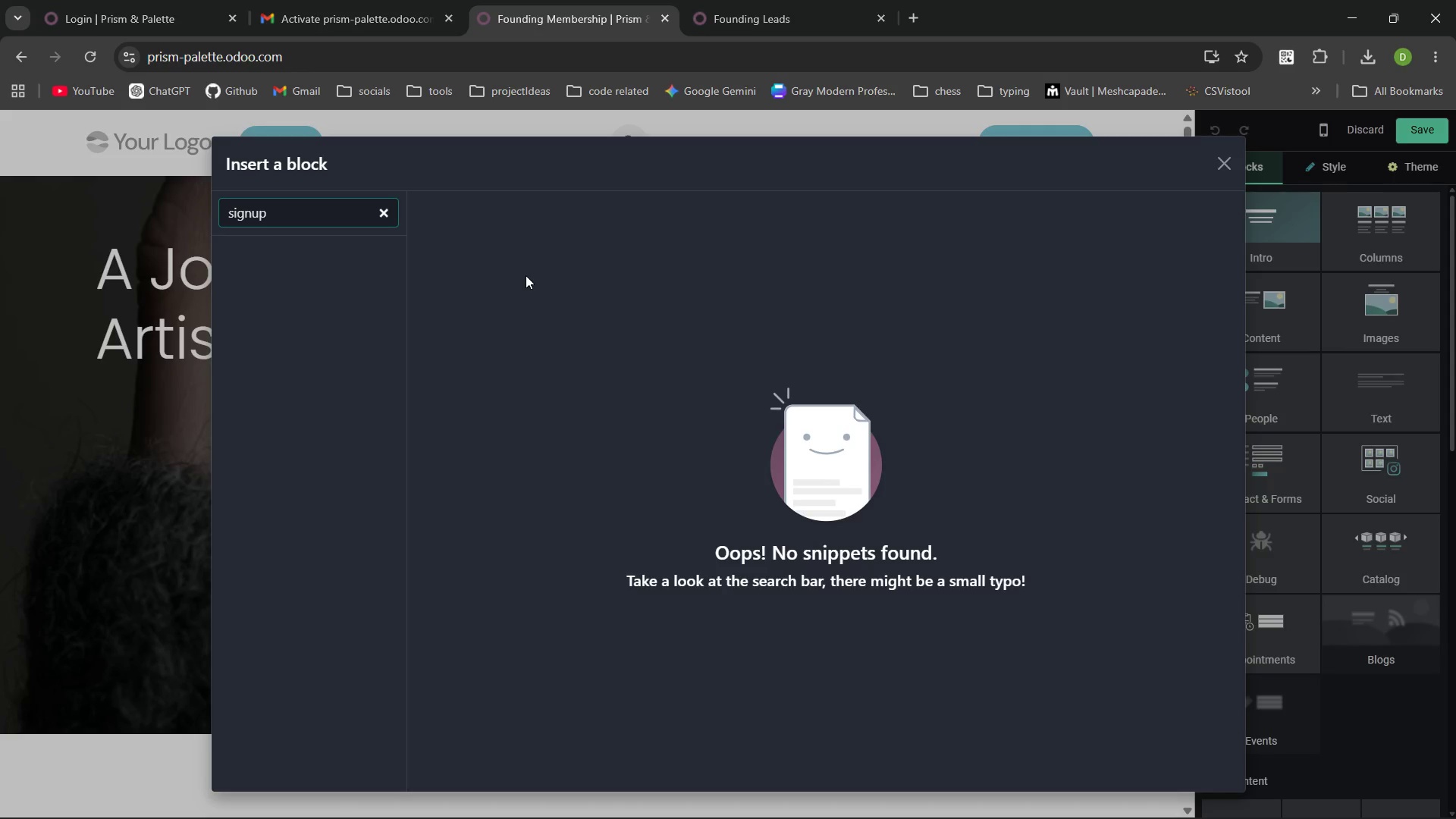 
key(Space)
 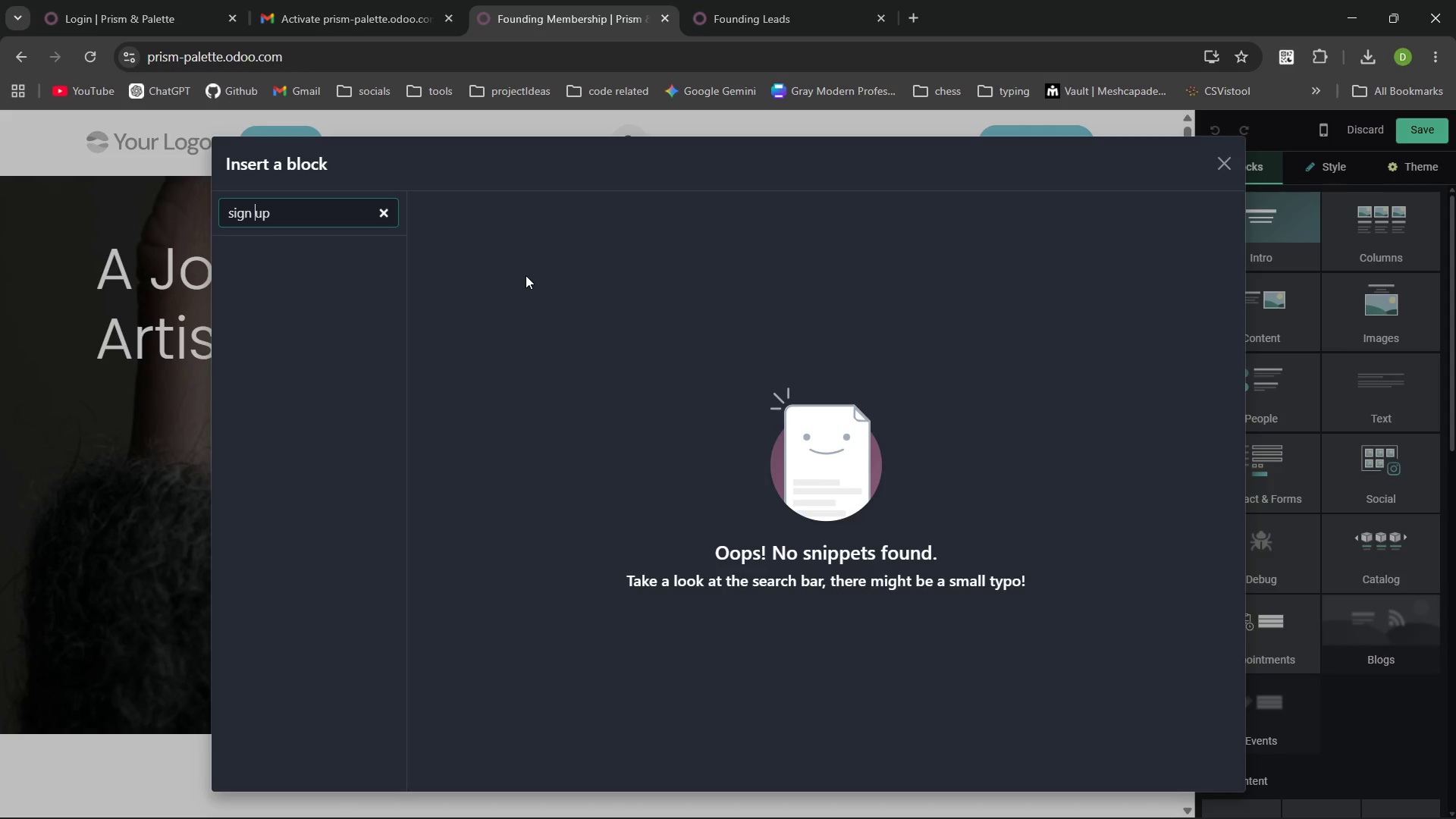 
key(Enter)
 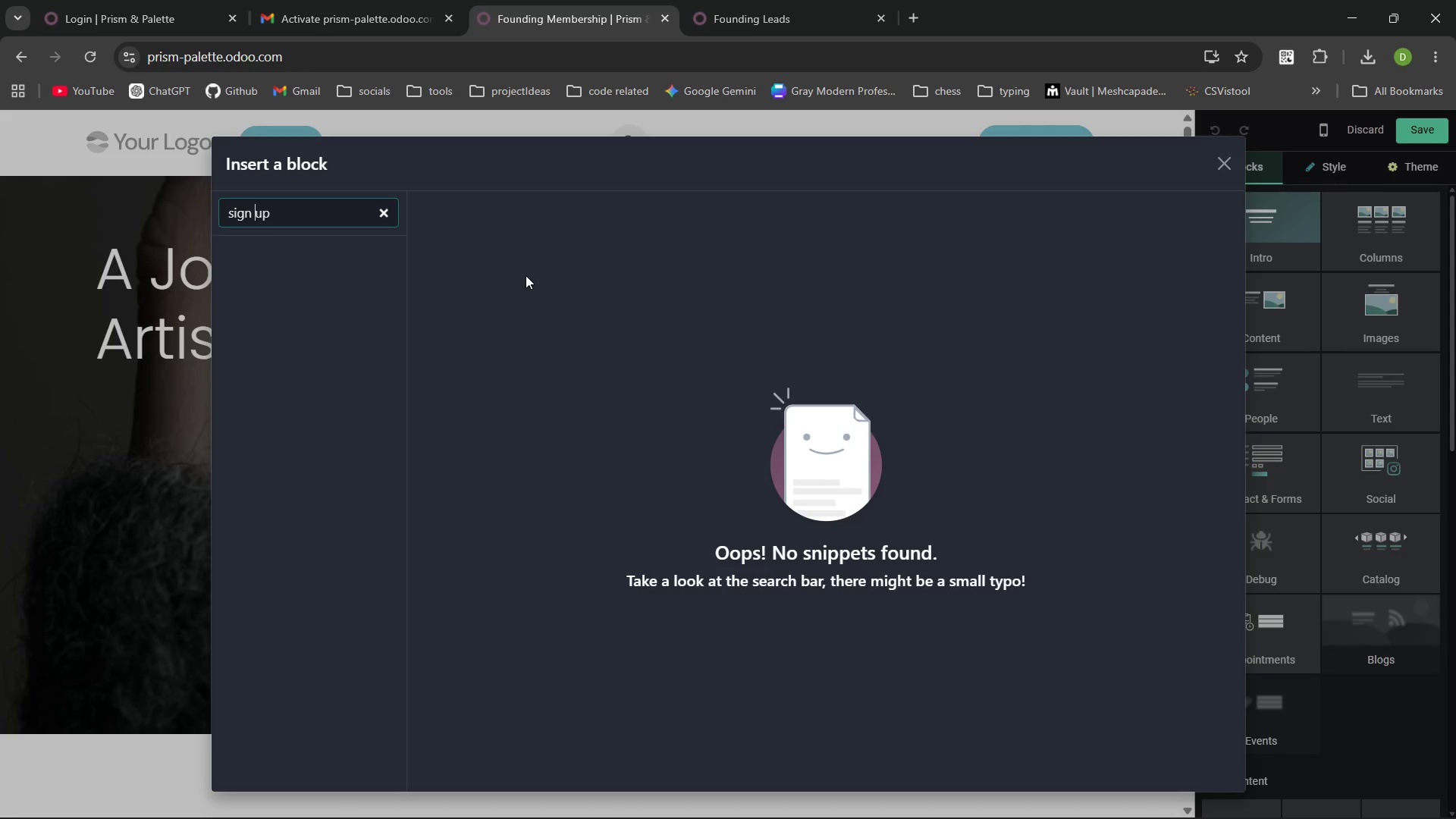 
key(ArrowRight)
 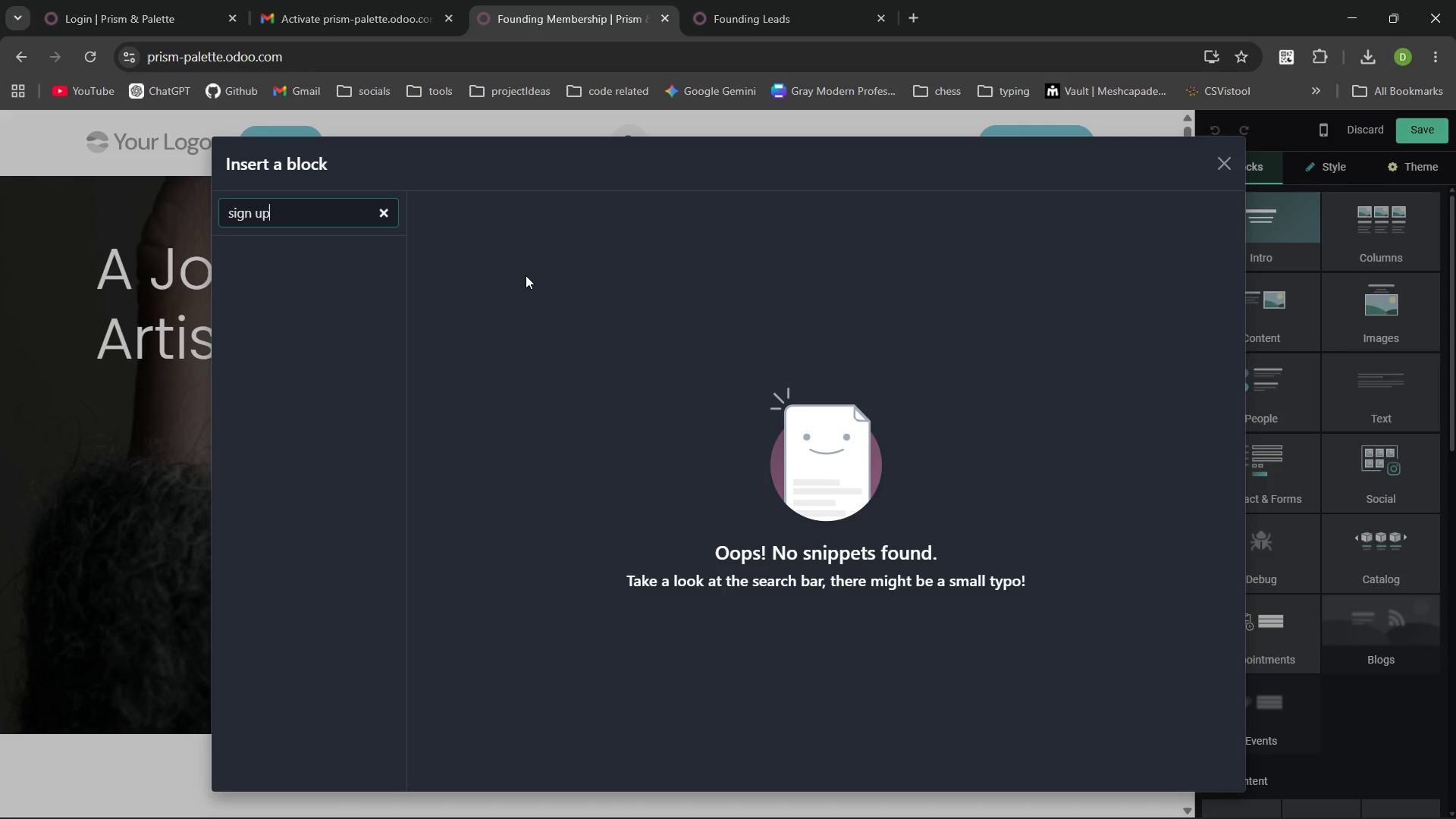 
key(ArrowRight)
 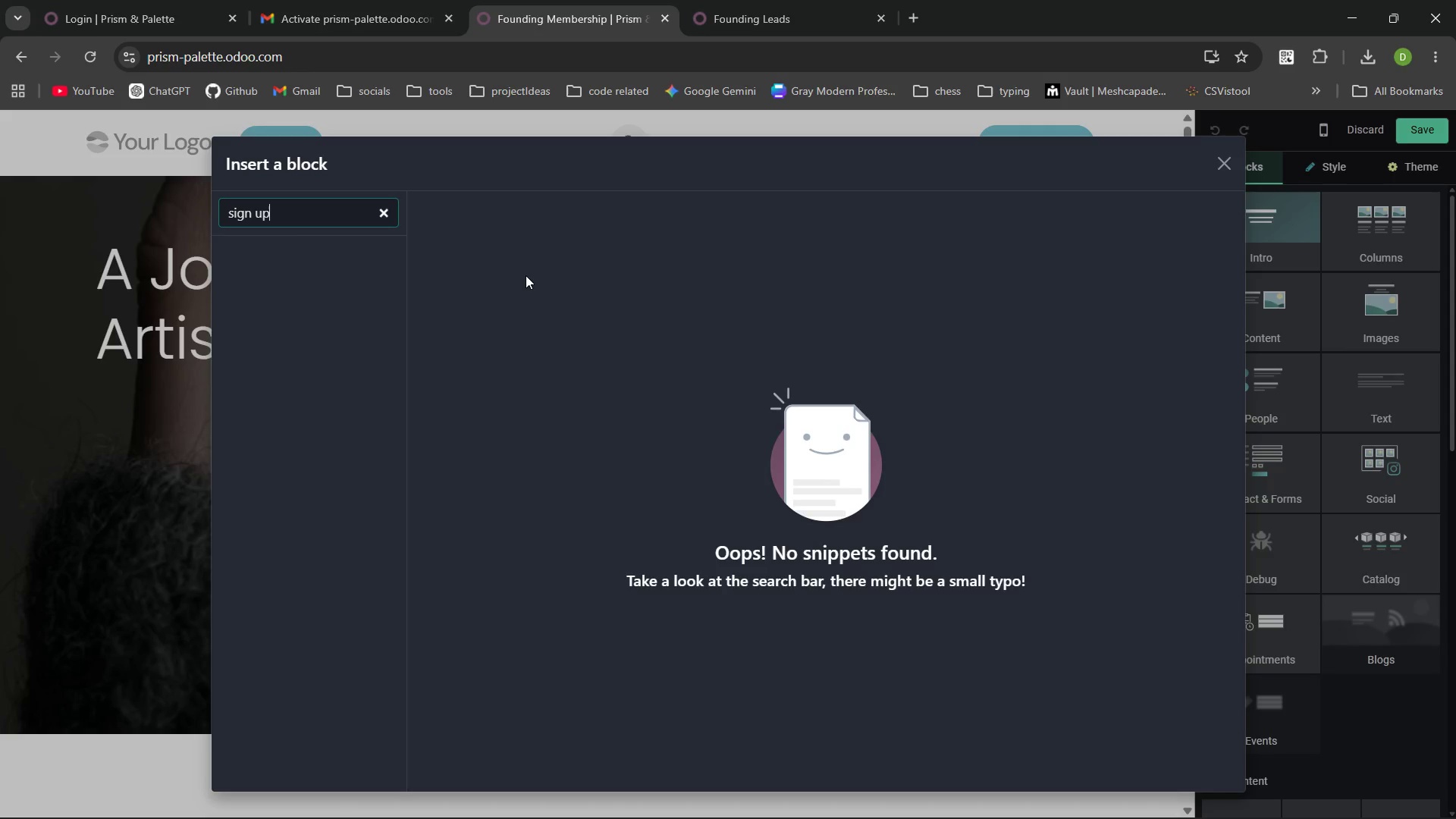 
key(ArrowRight)
 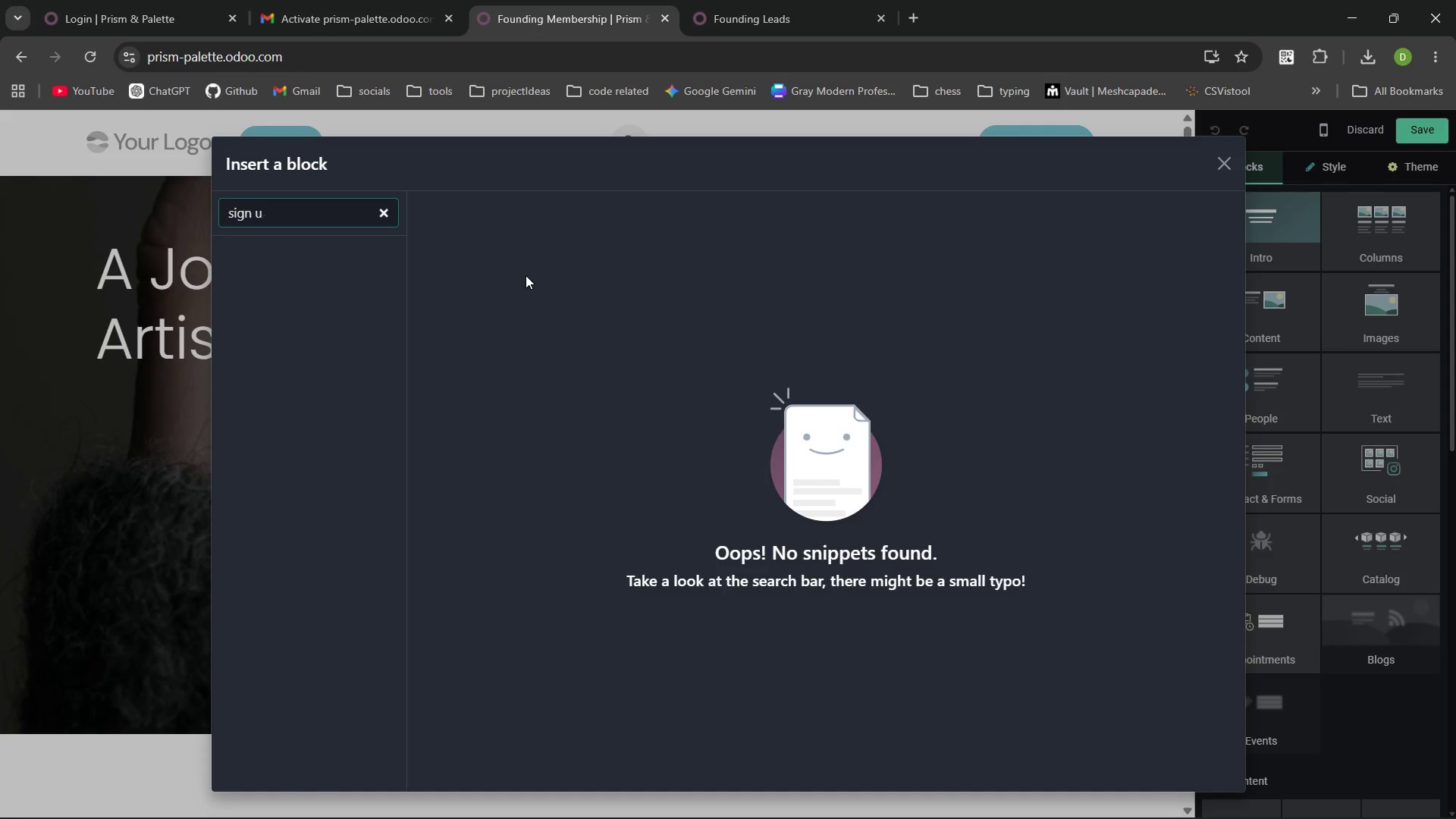 
key(Backspace)
key(Backspace)
key(Backspace)
key(Backspace)
type(n up)
key(Backspace)
key(Backspace)
key(Backspace)
type(up)
key(Backspace)
key(Backspace)
key(Backspace)
key(Backspace)
key(Backspace)
key(Backspace)
key(Backspace)
type(login)
key(Backspace)
key(Backspace)
type( in)
 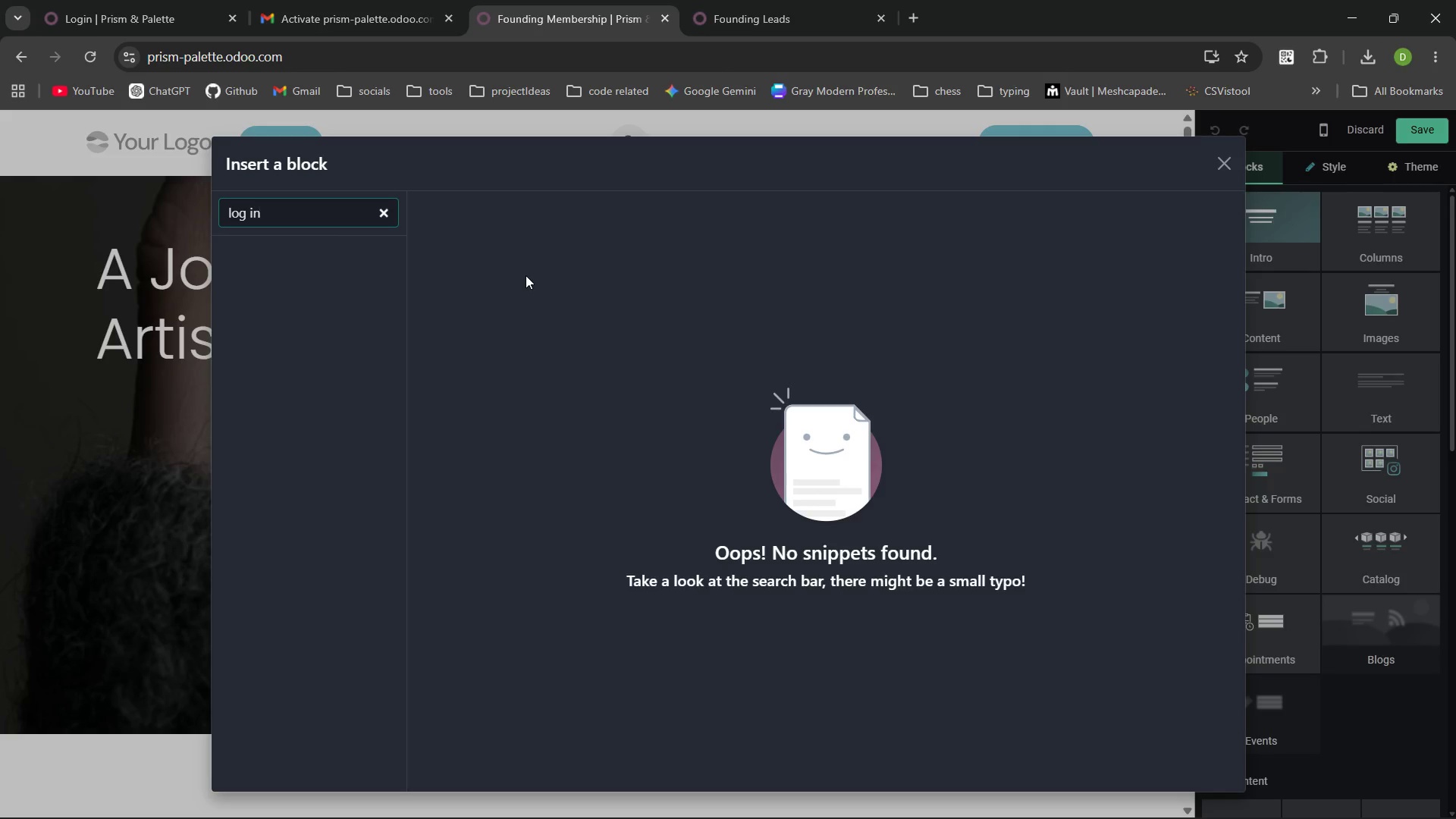 
wait(17.17)
 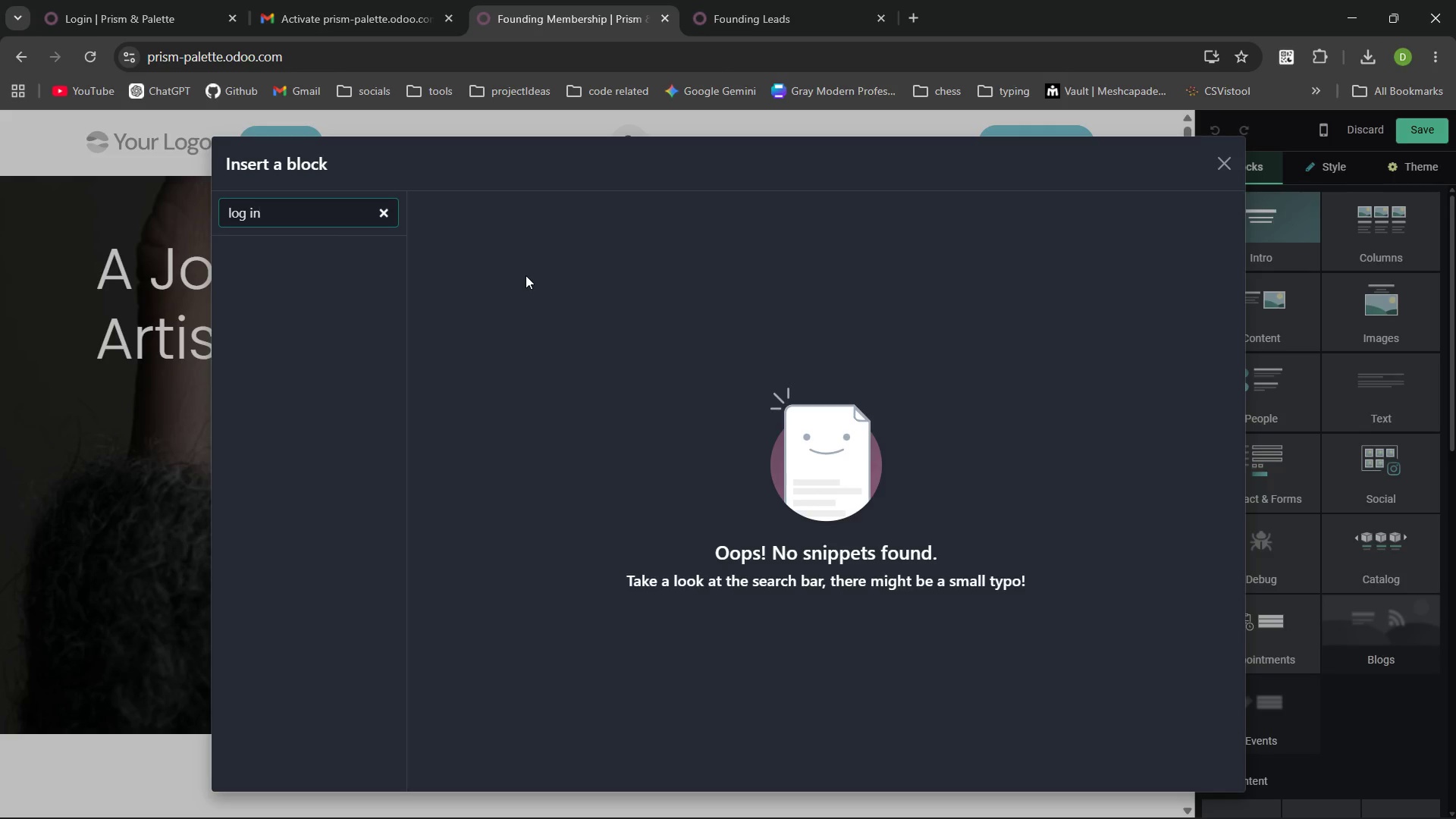 
left_click([1228, 168])
 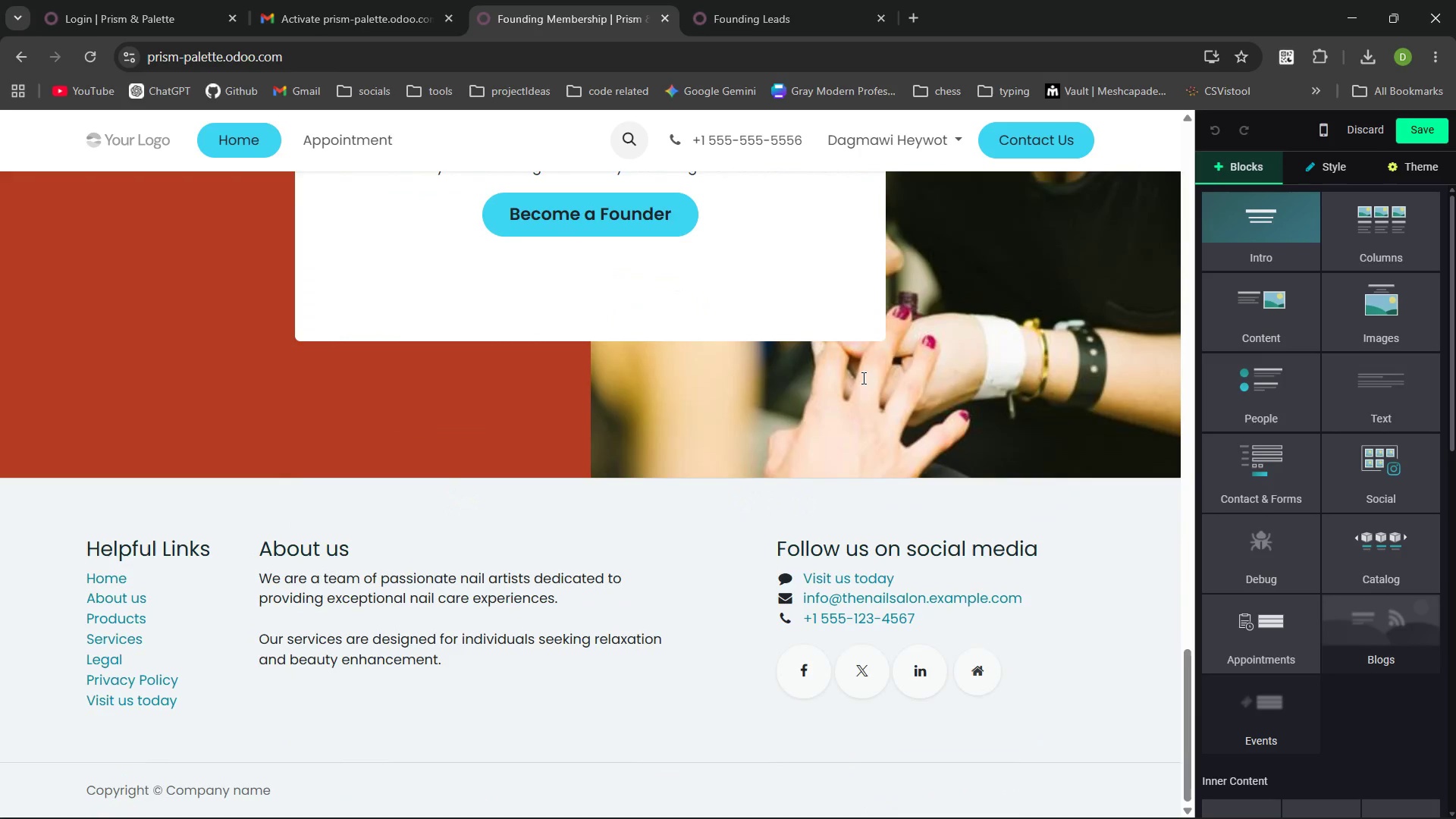 
wait(6.44)
 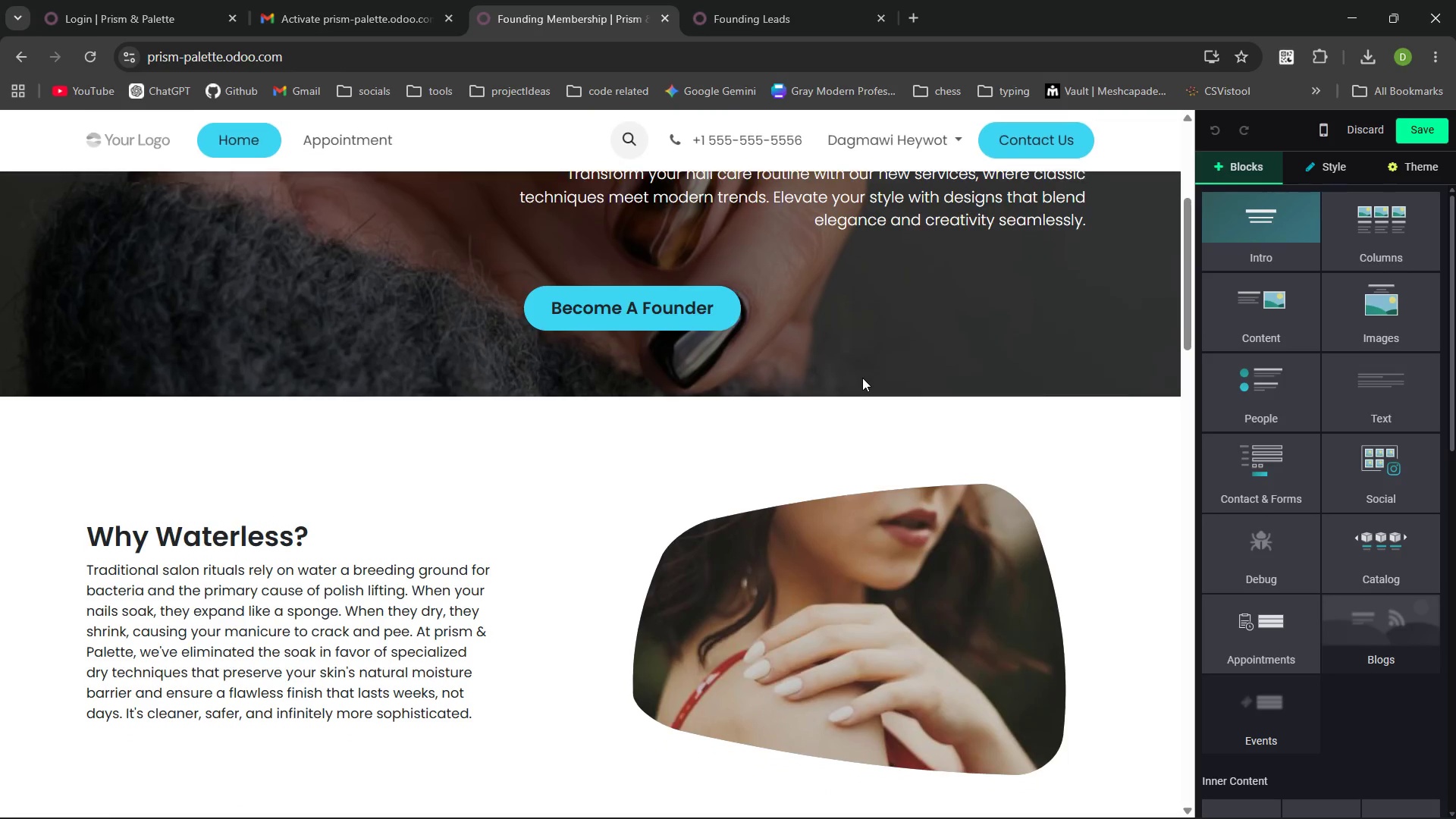 
left_click([1260, 486])
 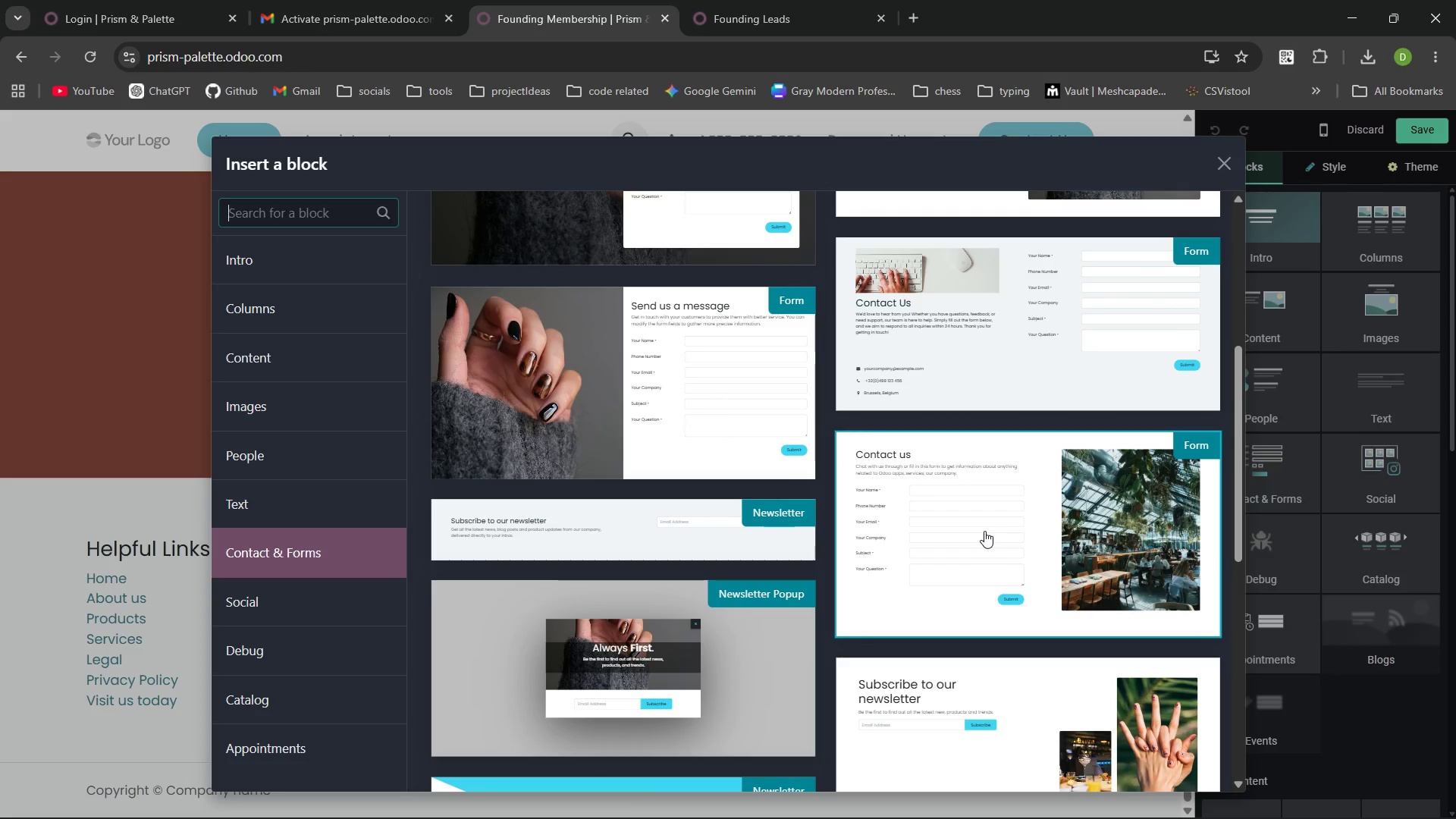 
wait(19.08)
 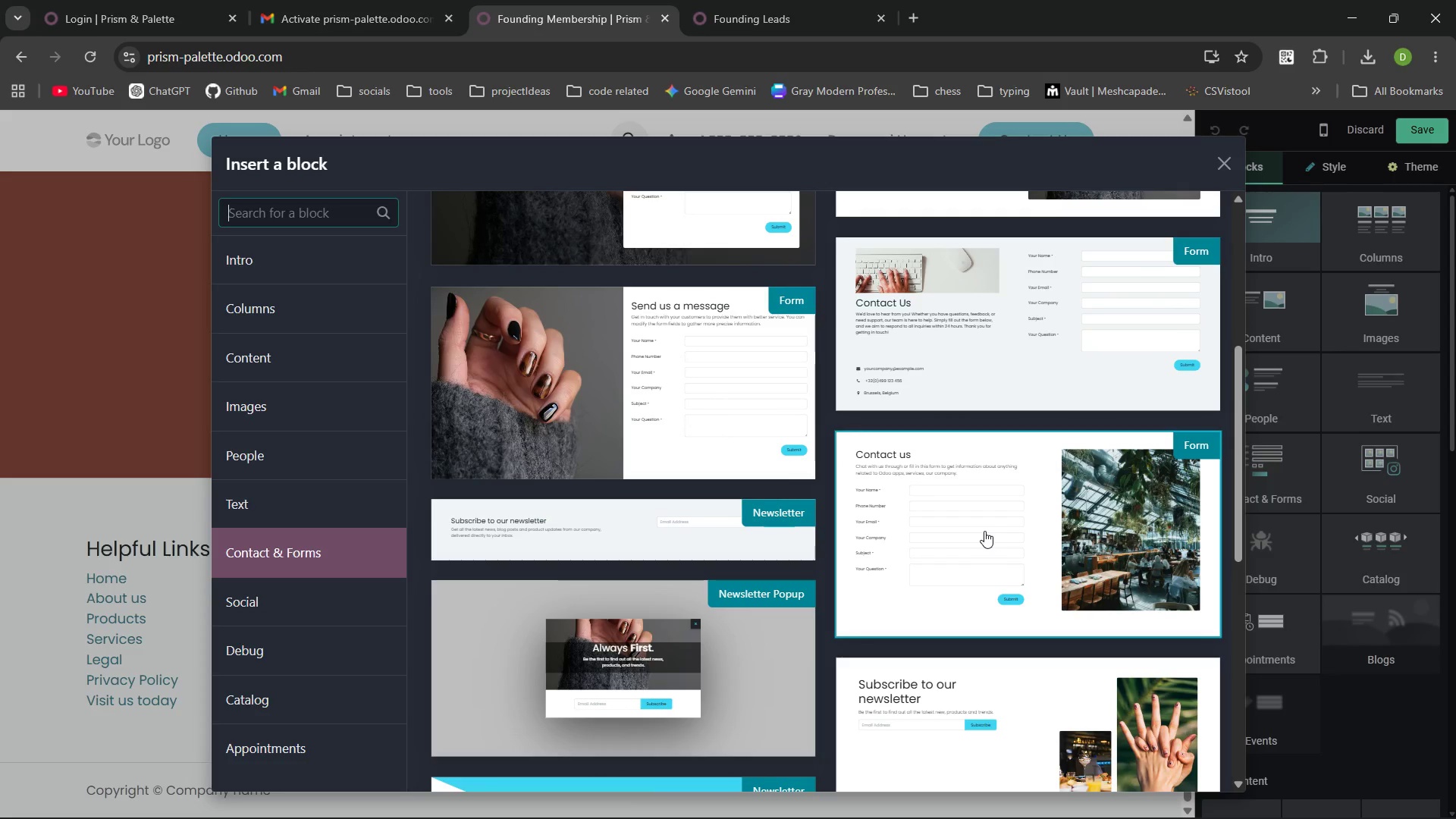 
left_click([1069, 278])
 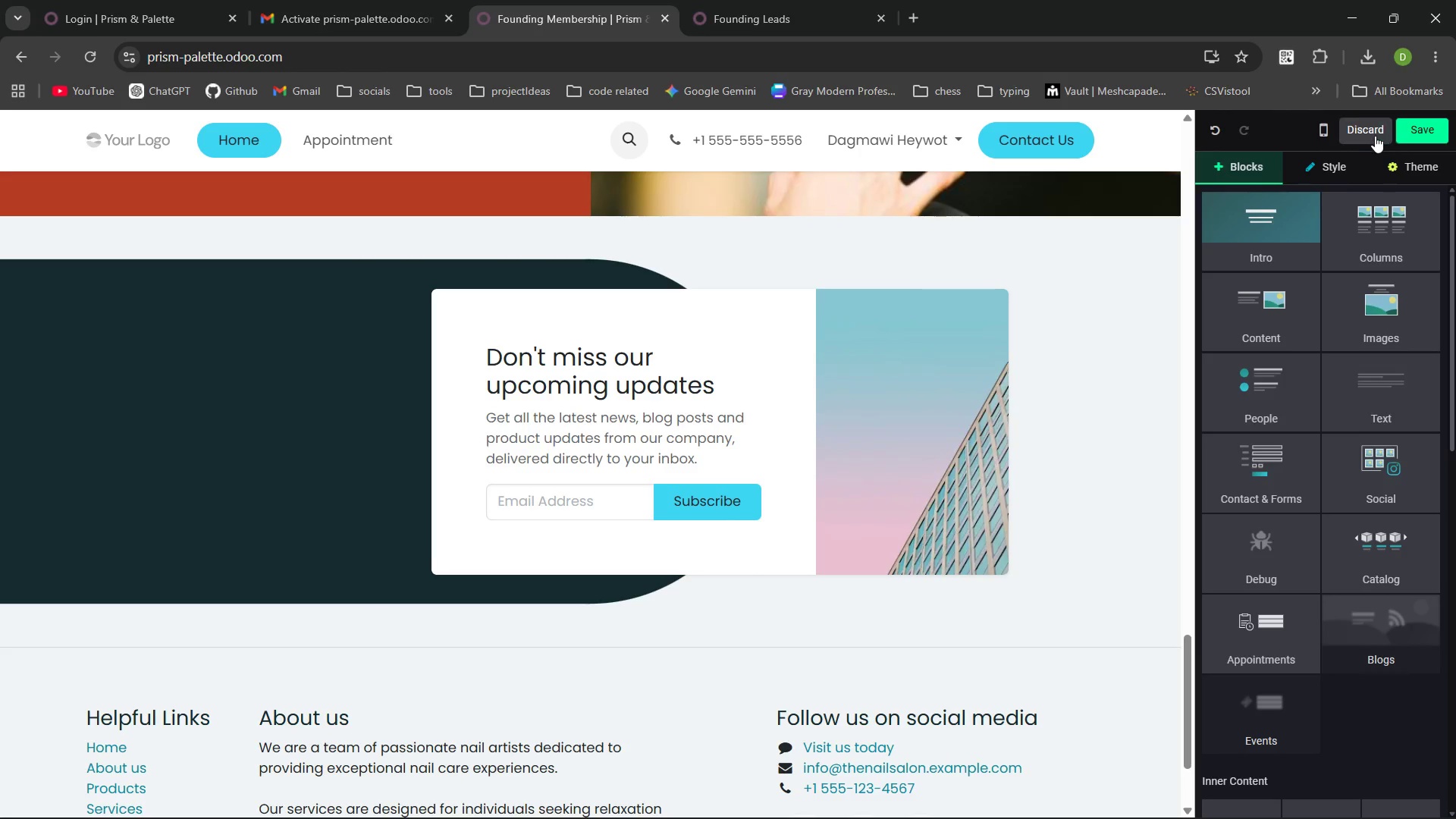 
wait(5.11)
 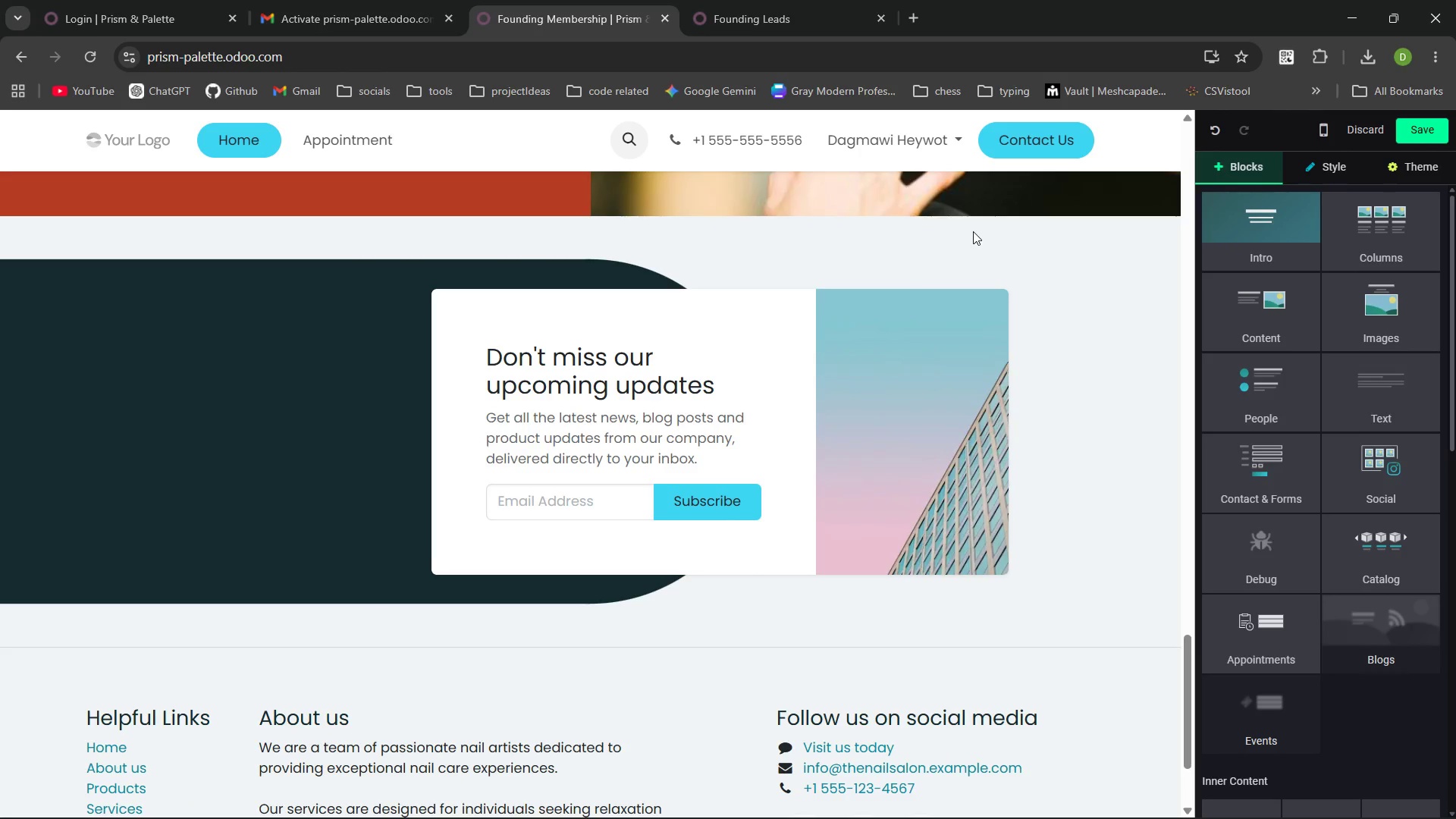 
left_click([1217, 124])
 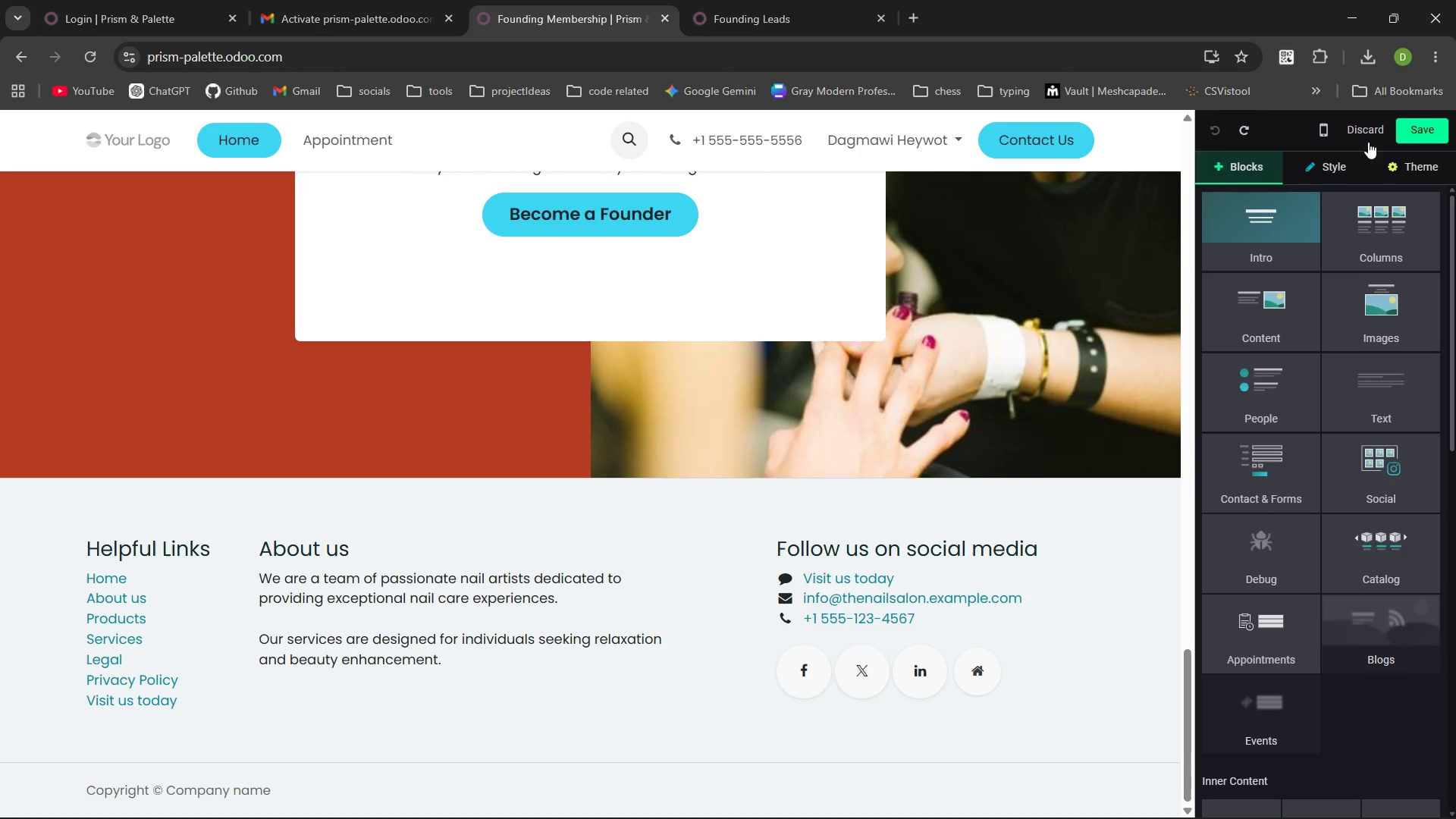 
left_click([1358, 128])
 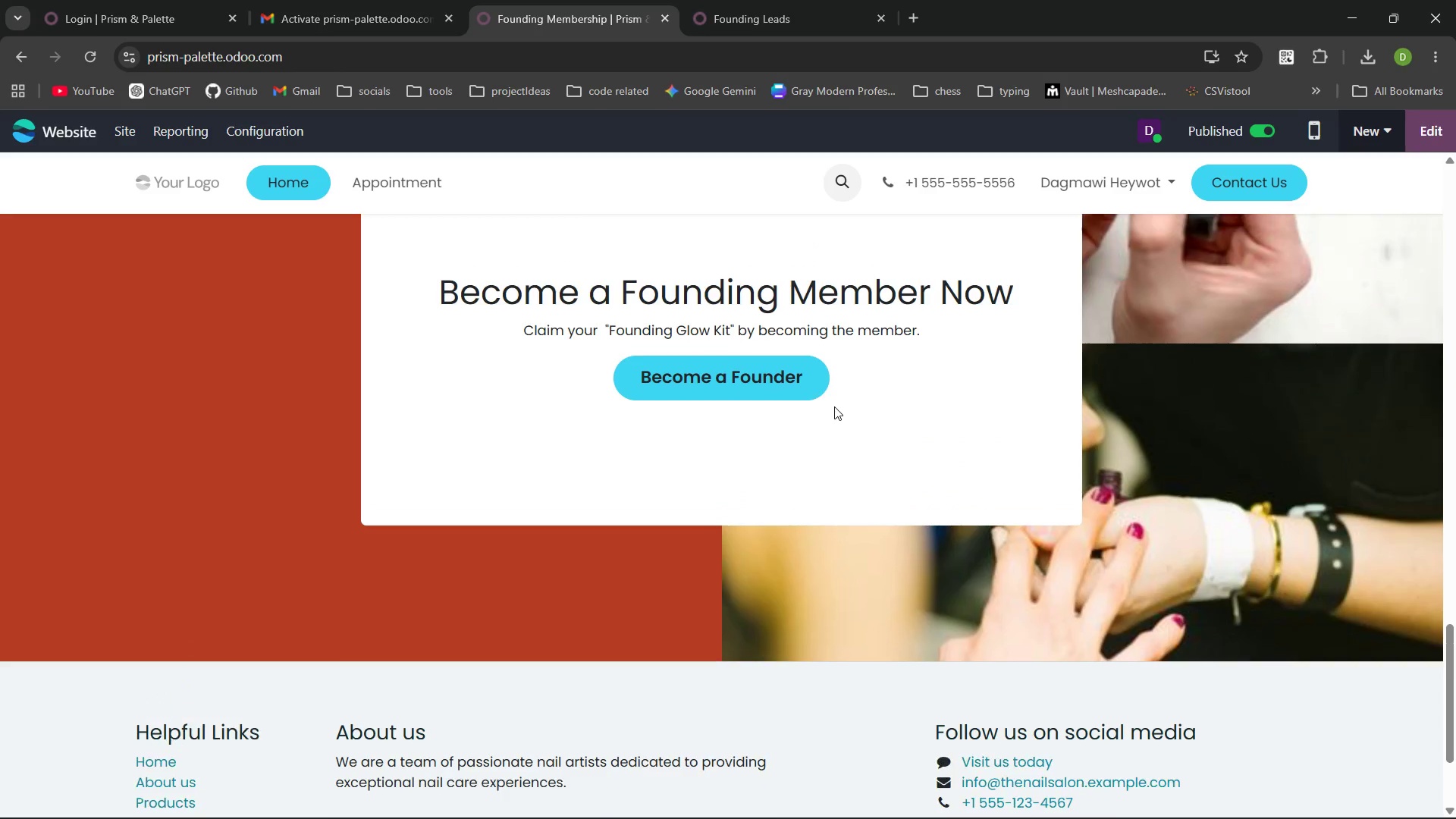 
left_click([753, 381])
 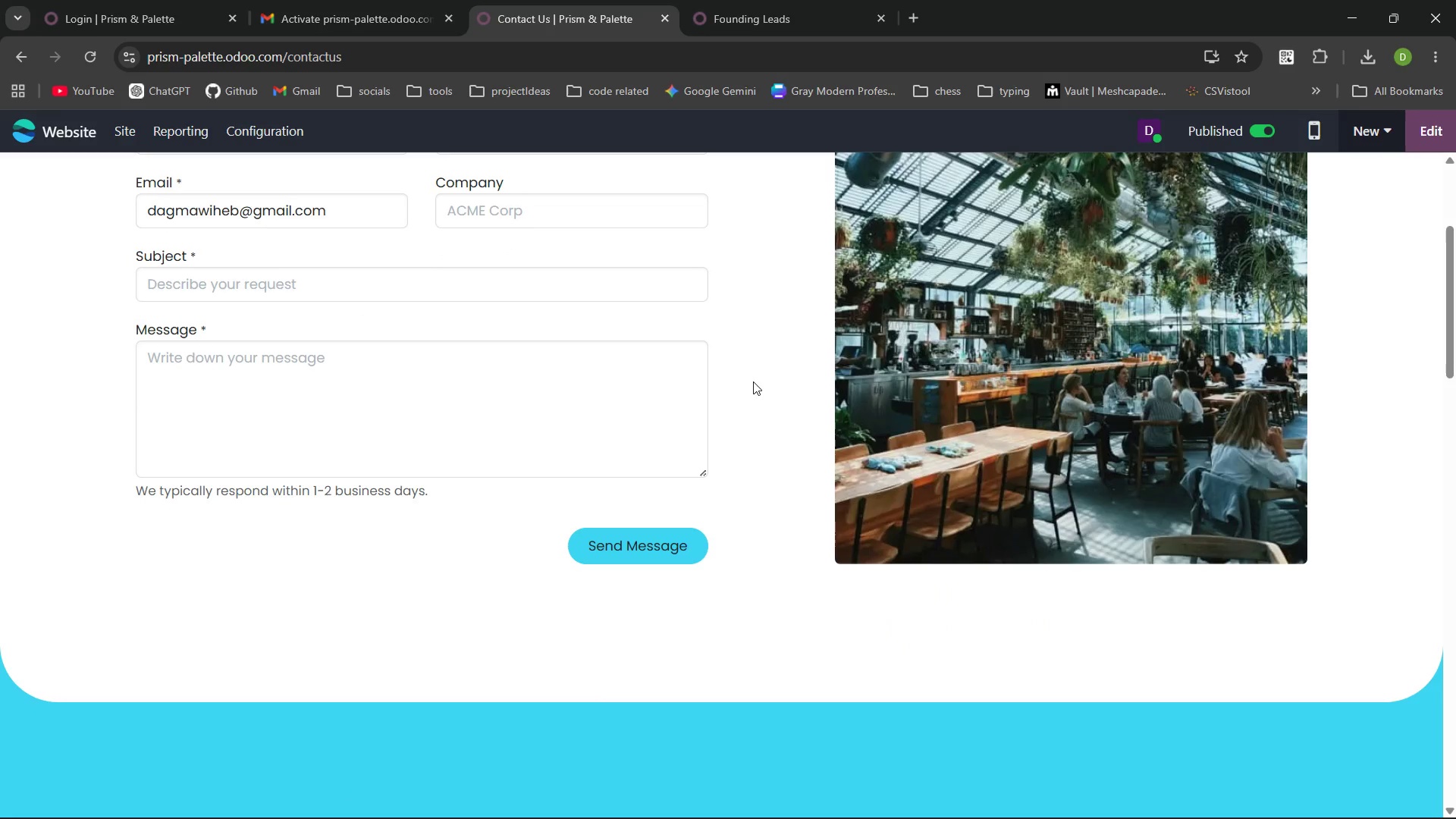 
wait(5.23)
 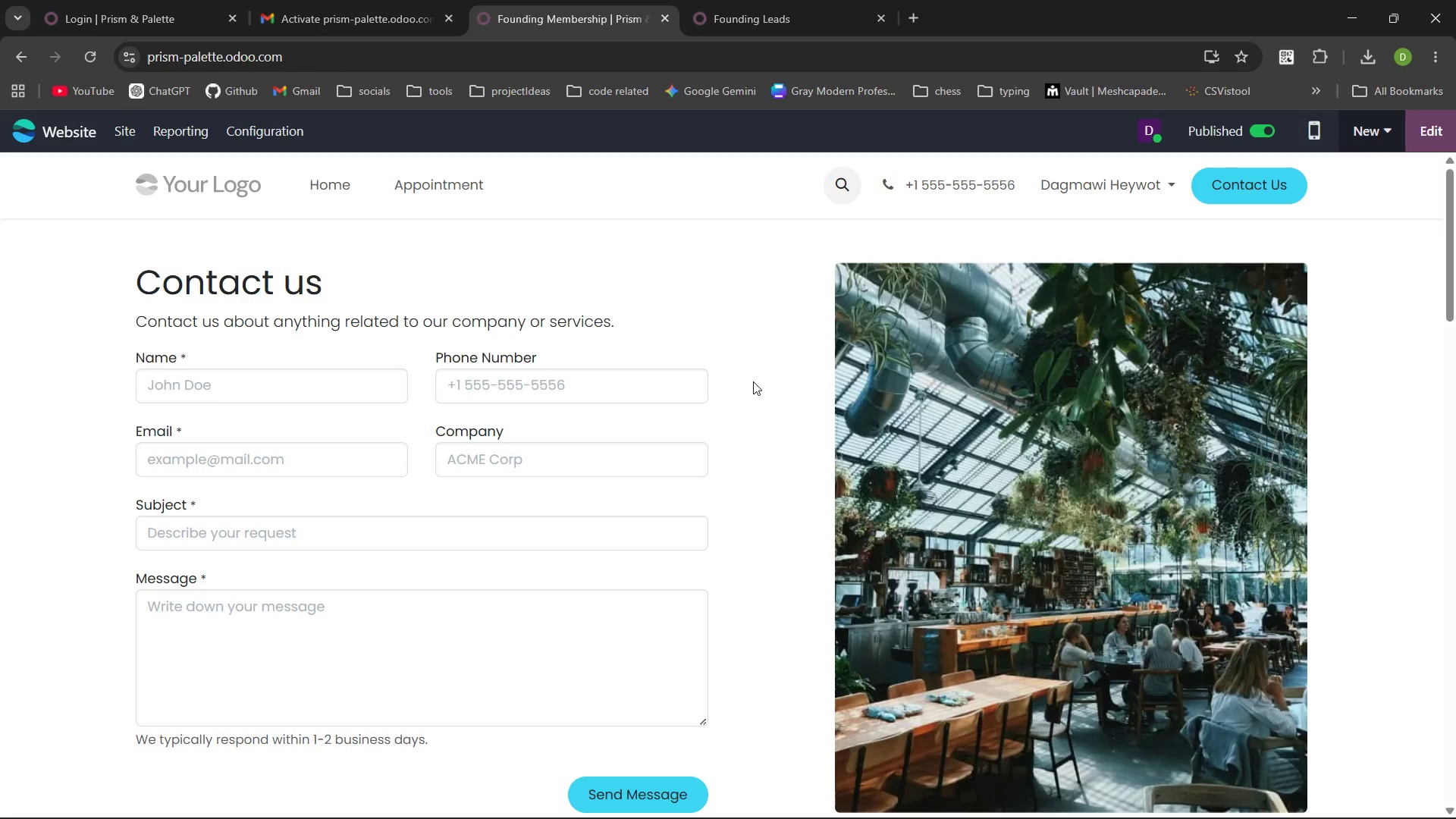 
left_click([791, 0])
 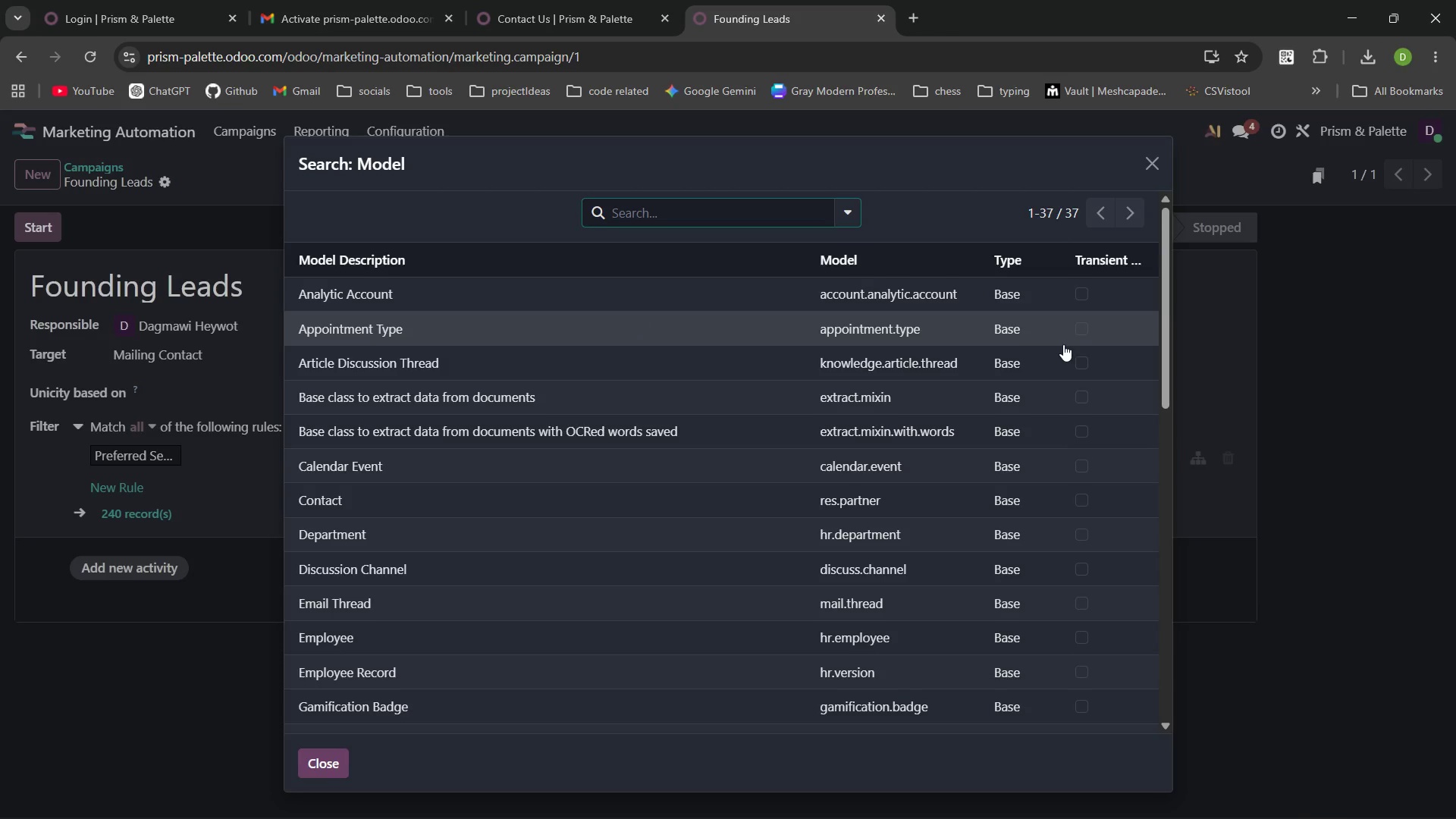 
mouse_move([922, 211])
 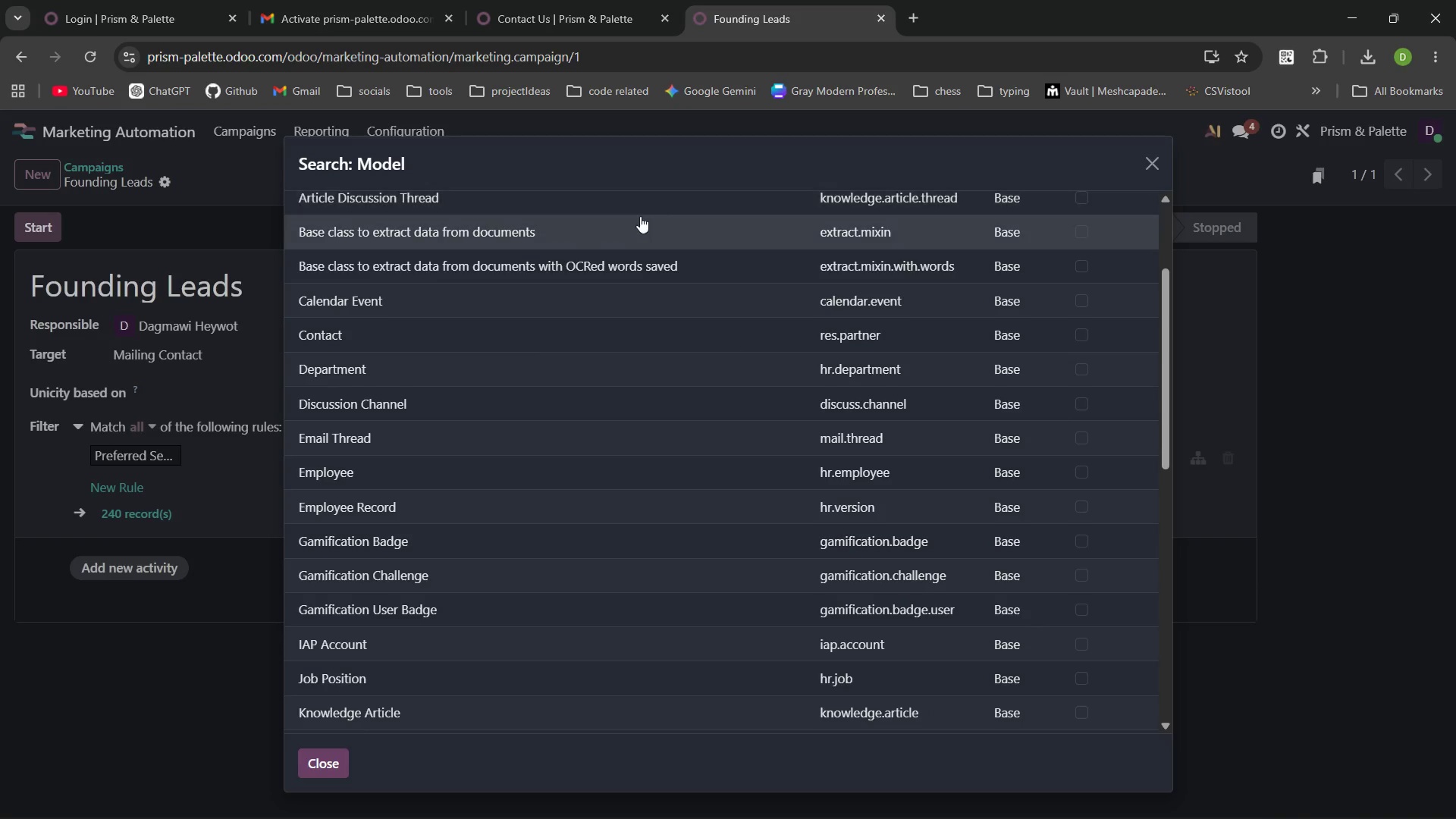 
mouse_move([636, 218])
 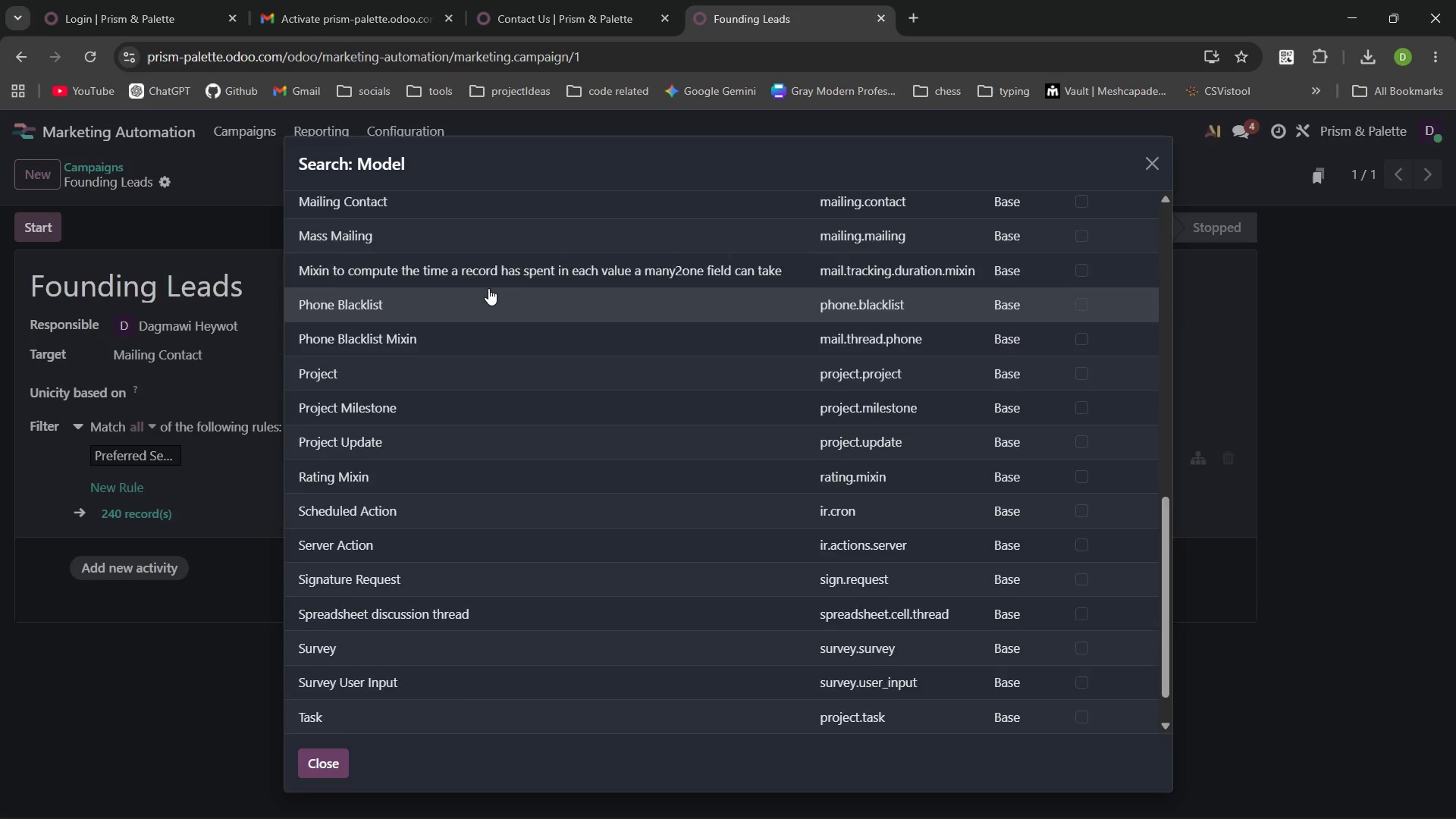 
wait(5.1)
 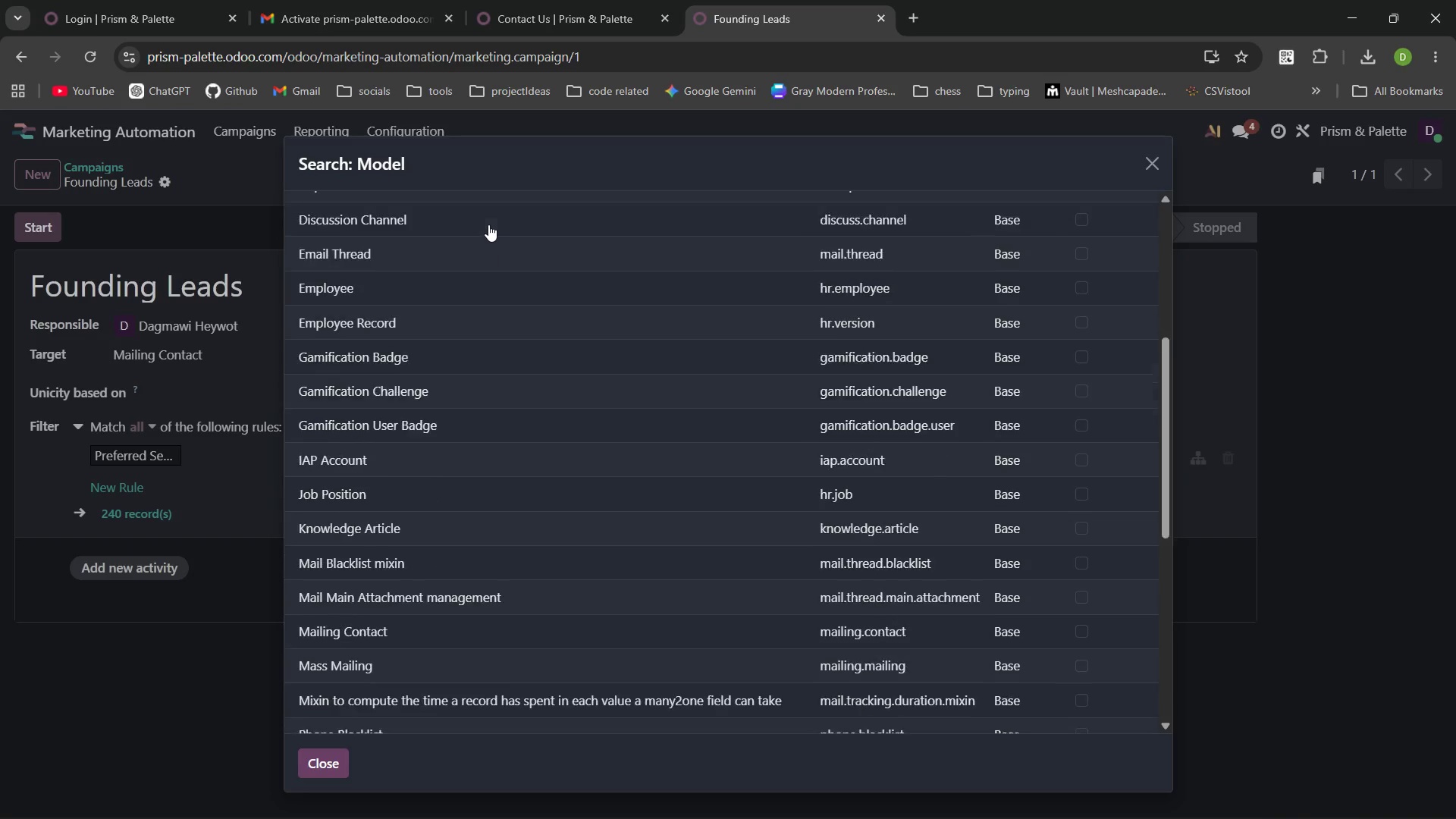 
mouse_move([472, 377])
 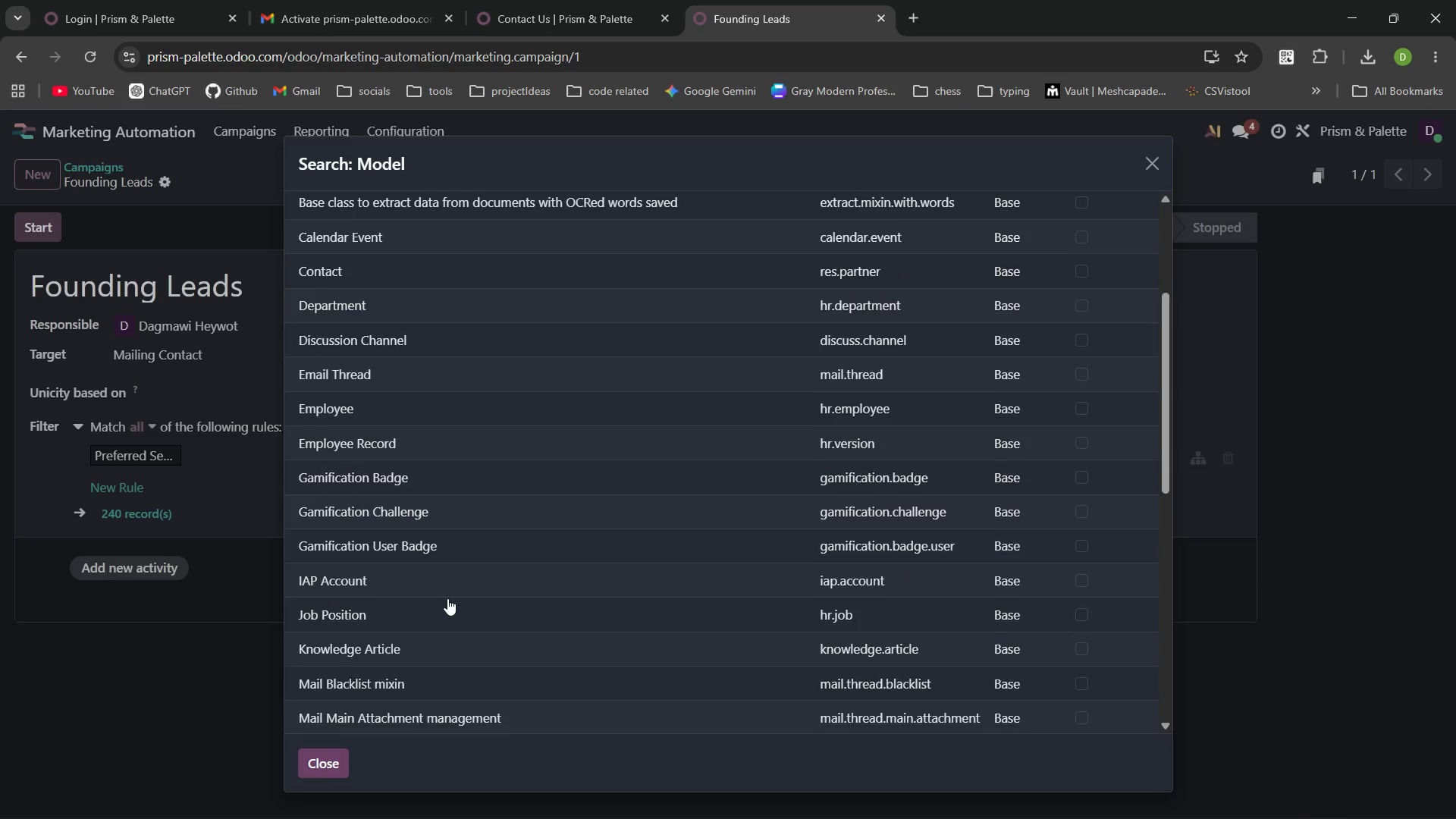 
mouse_move([905, 261])
 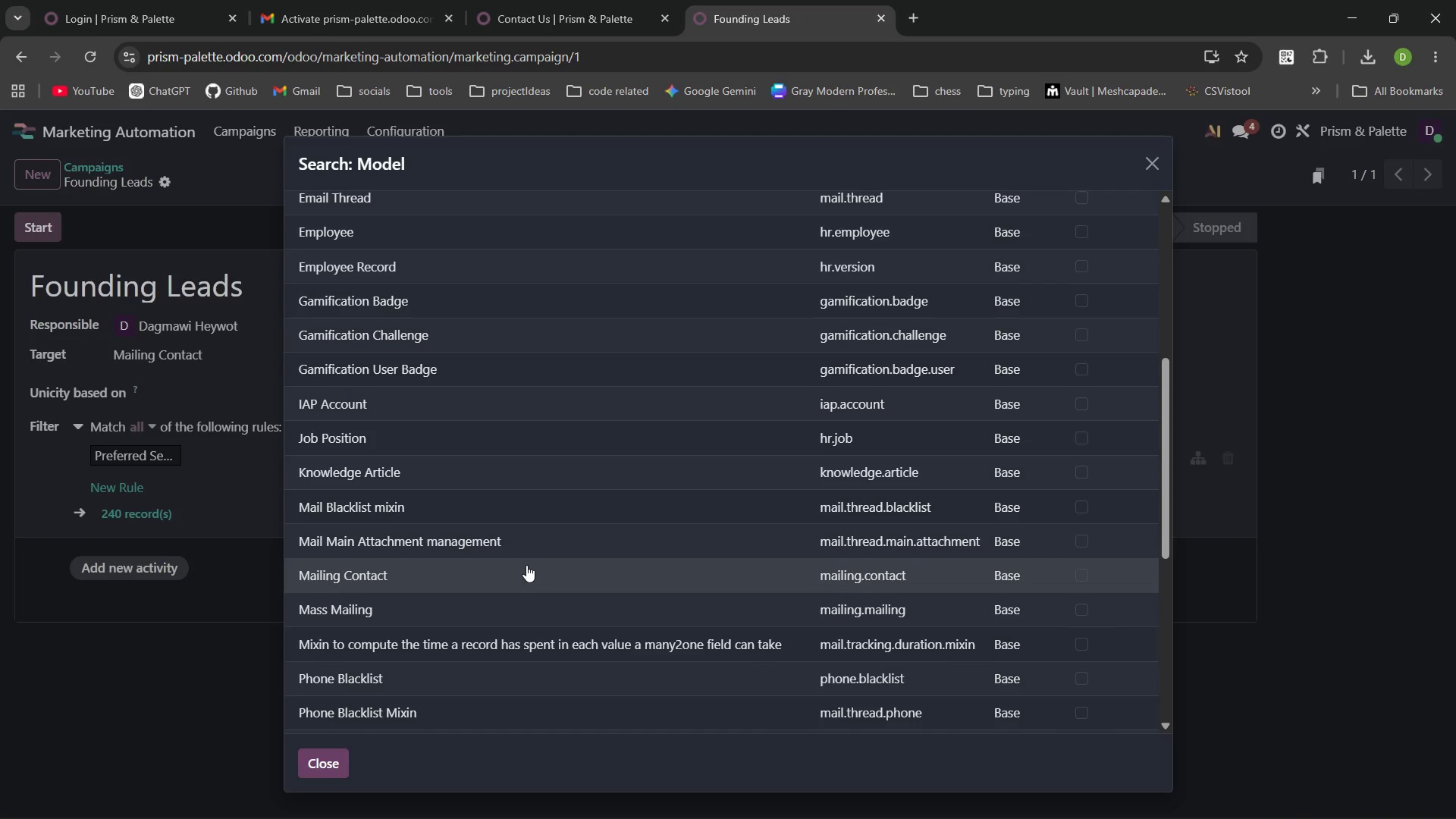 
wait(5.98)
 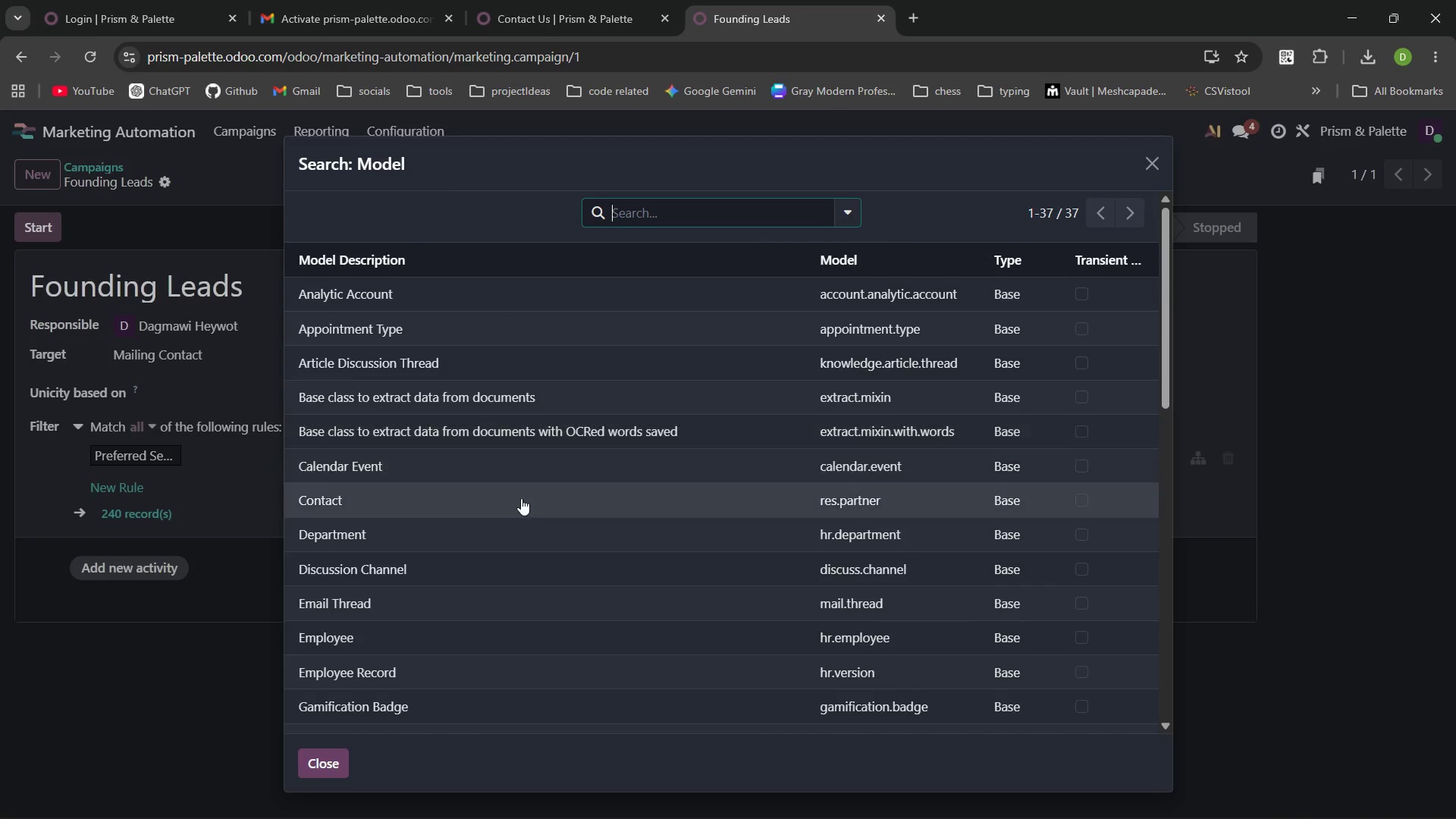 
left_click([374, 582])
 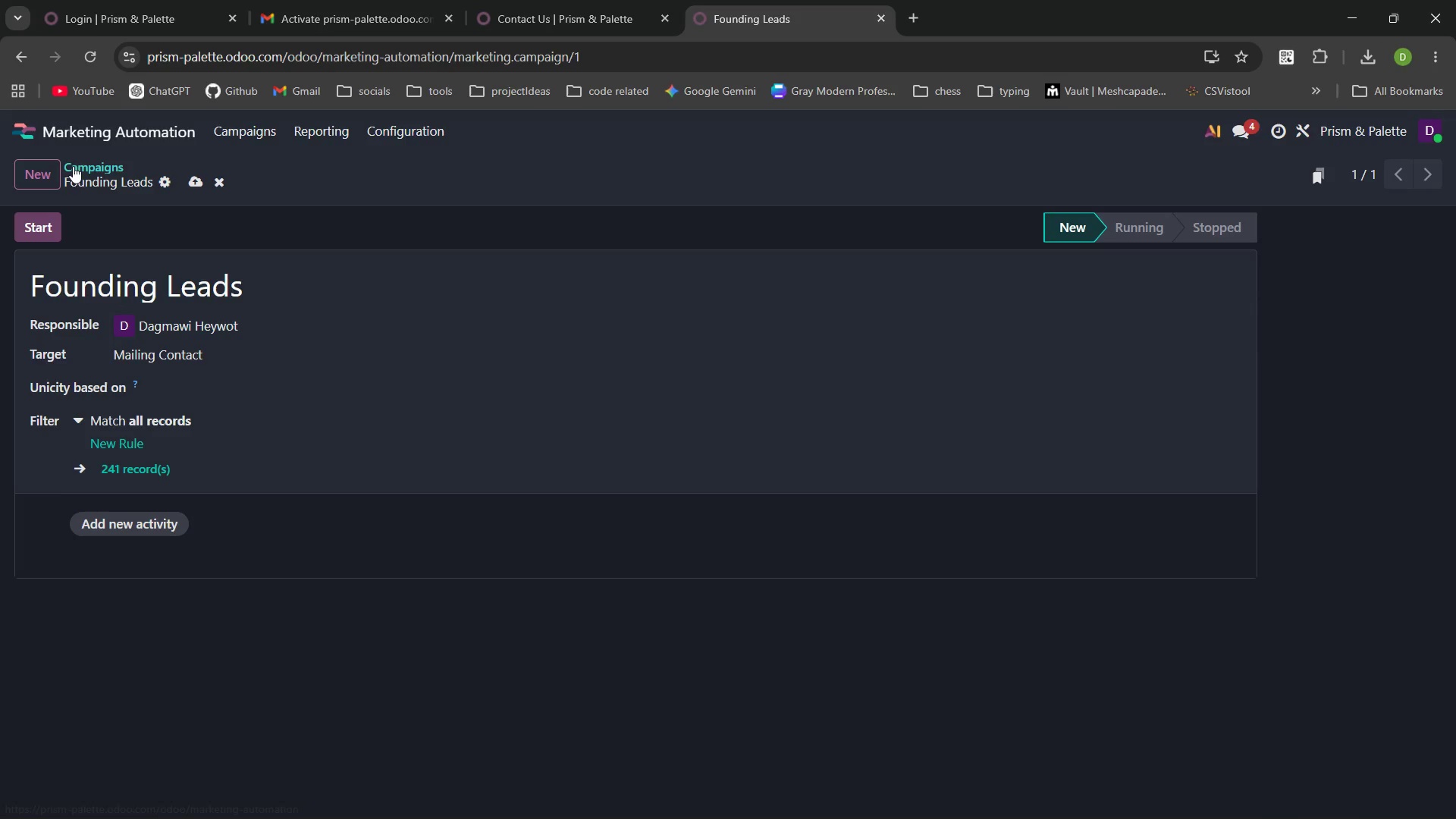 
wait(5.58)
 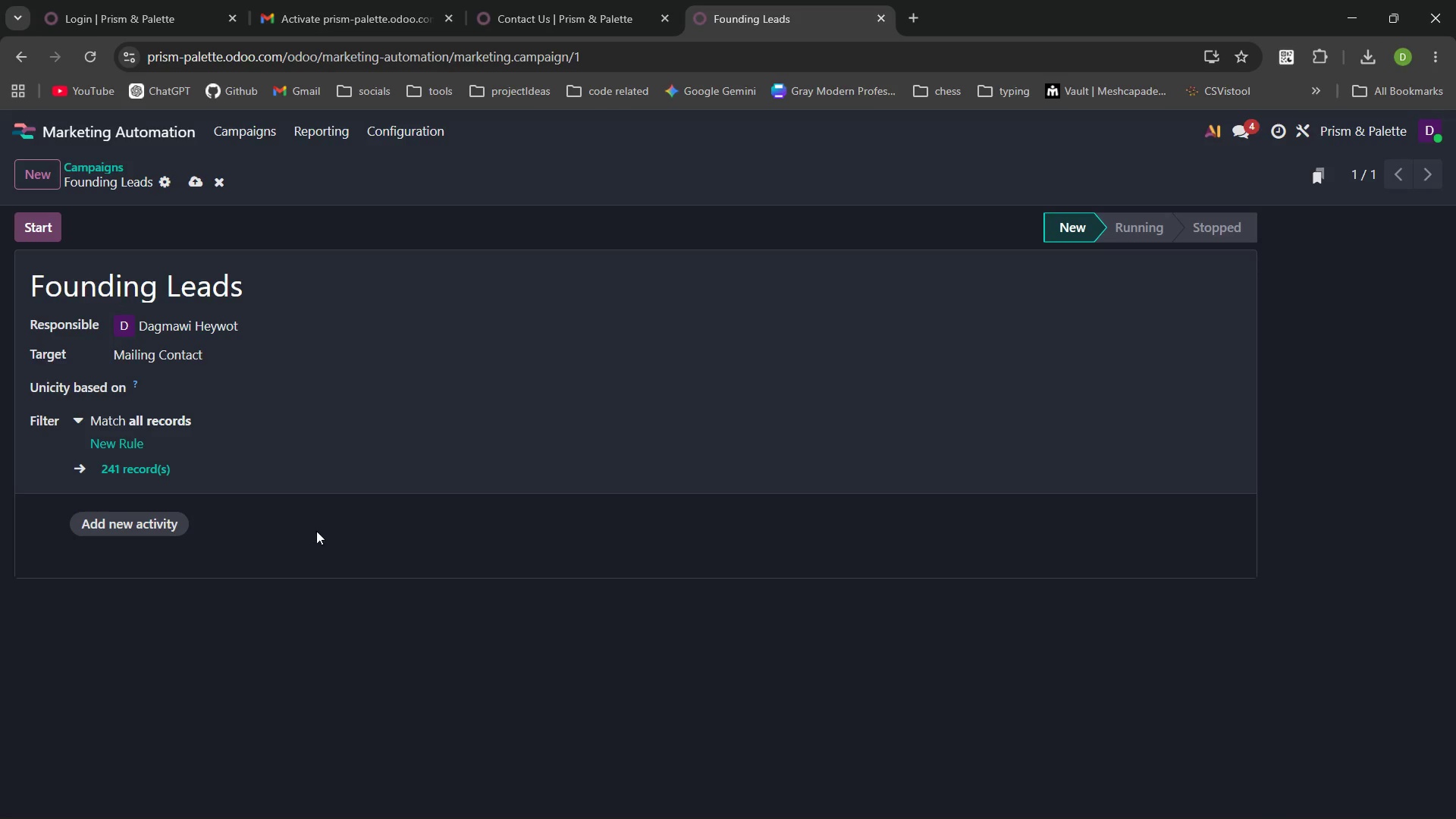 
left_click([152, 527])
 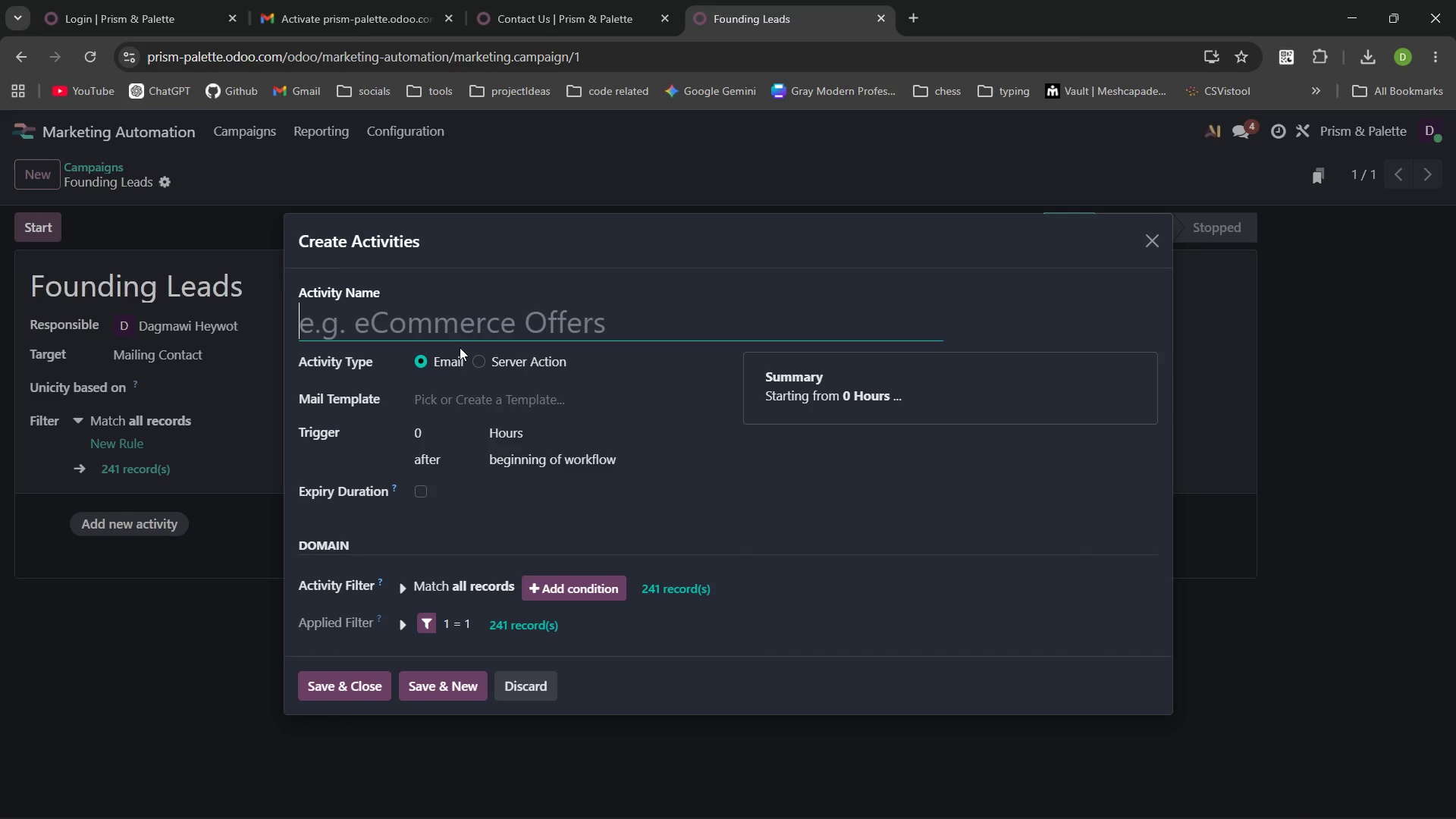 
wait(5.61)
 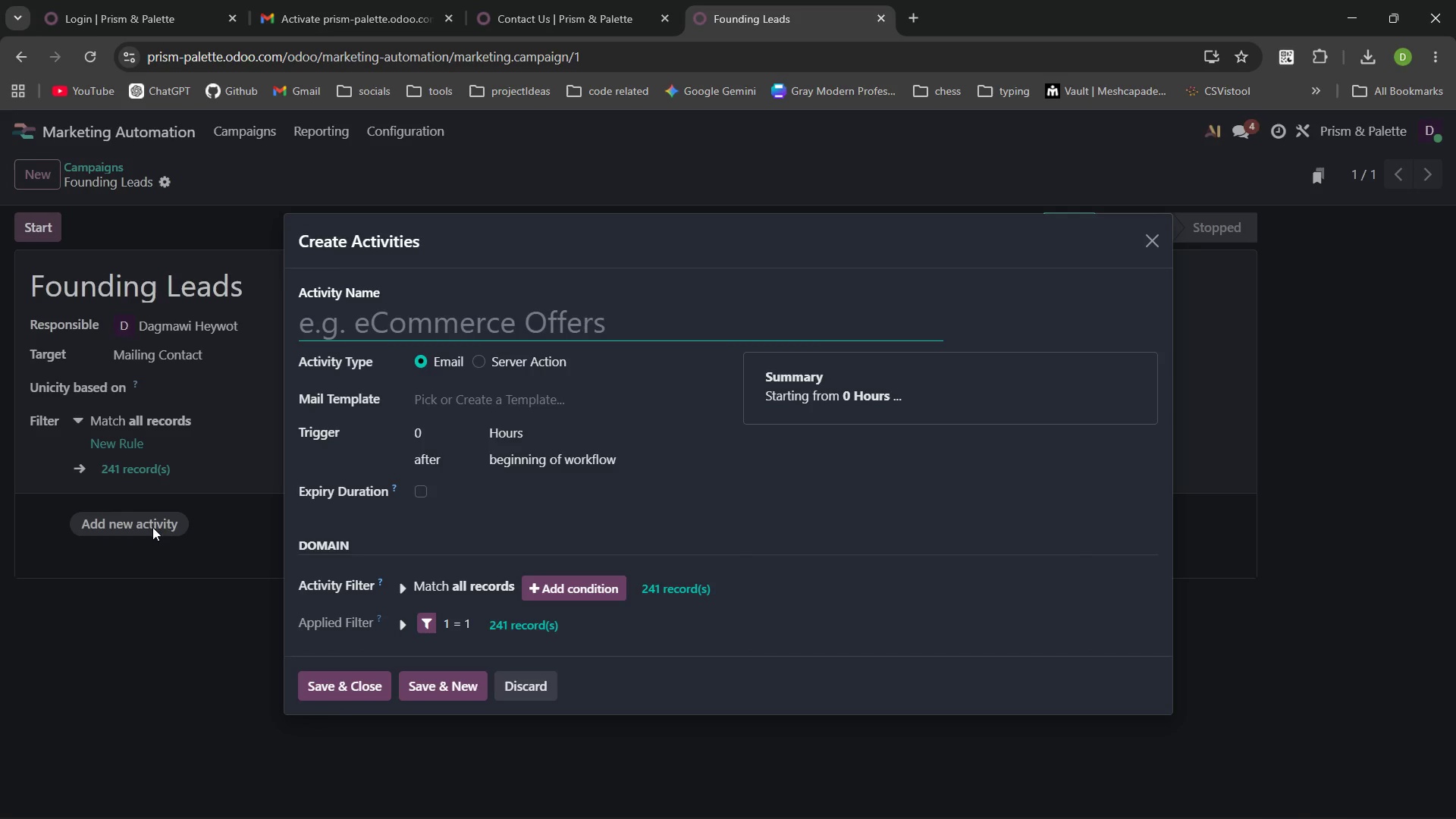 
left_click([1050, 128])